 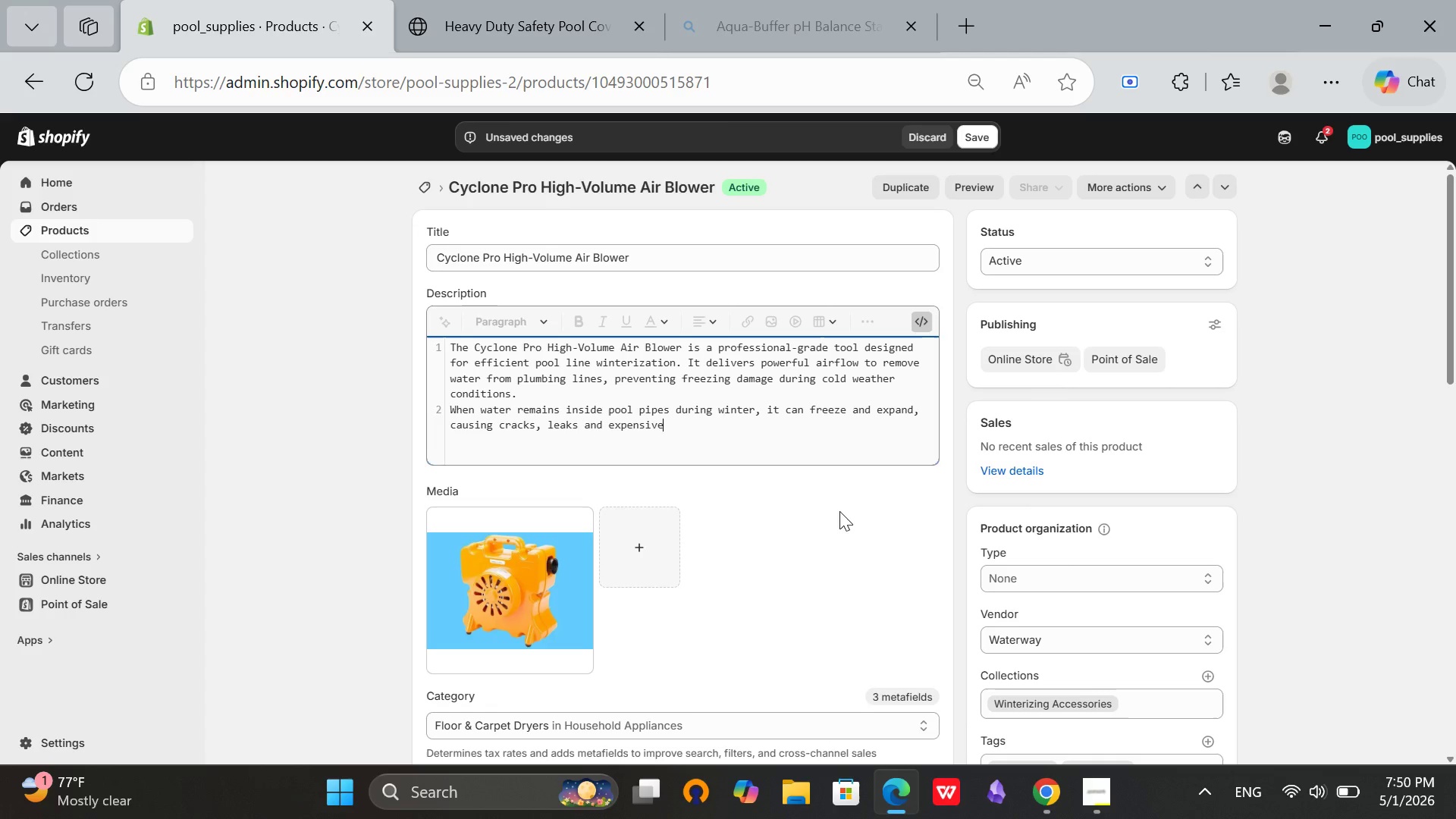 
type( repairs. This blower eliminates)
 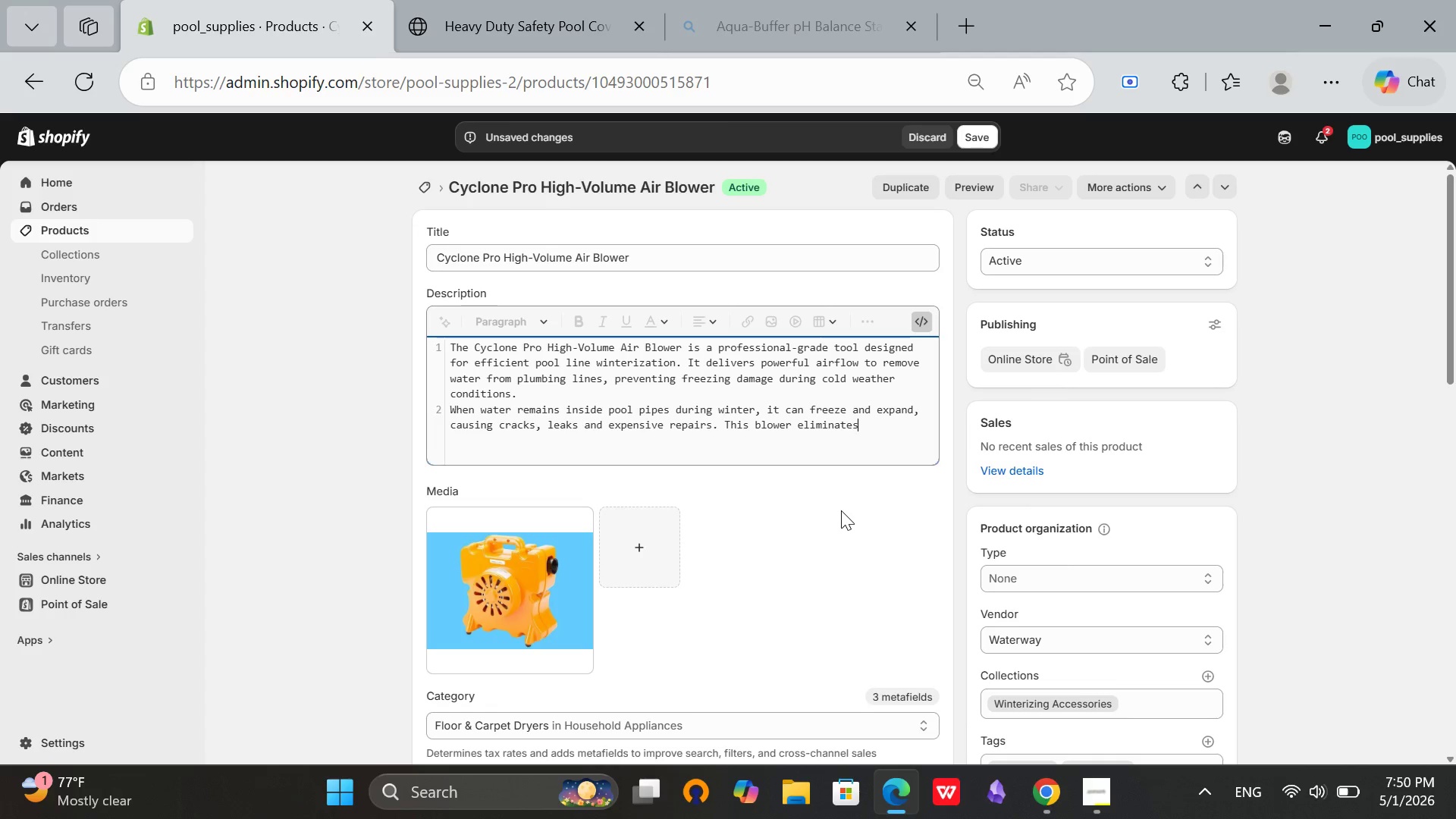 
type( that risk by )
 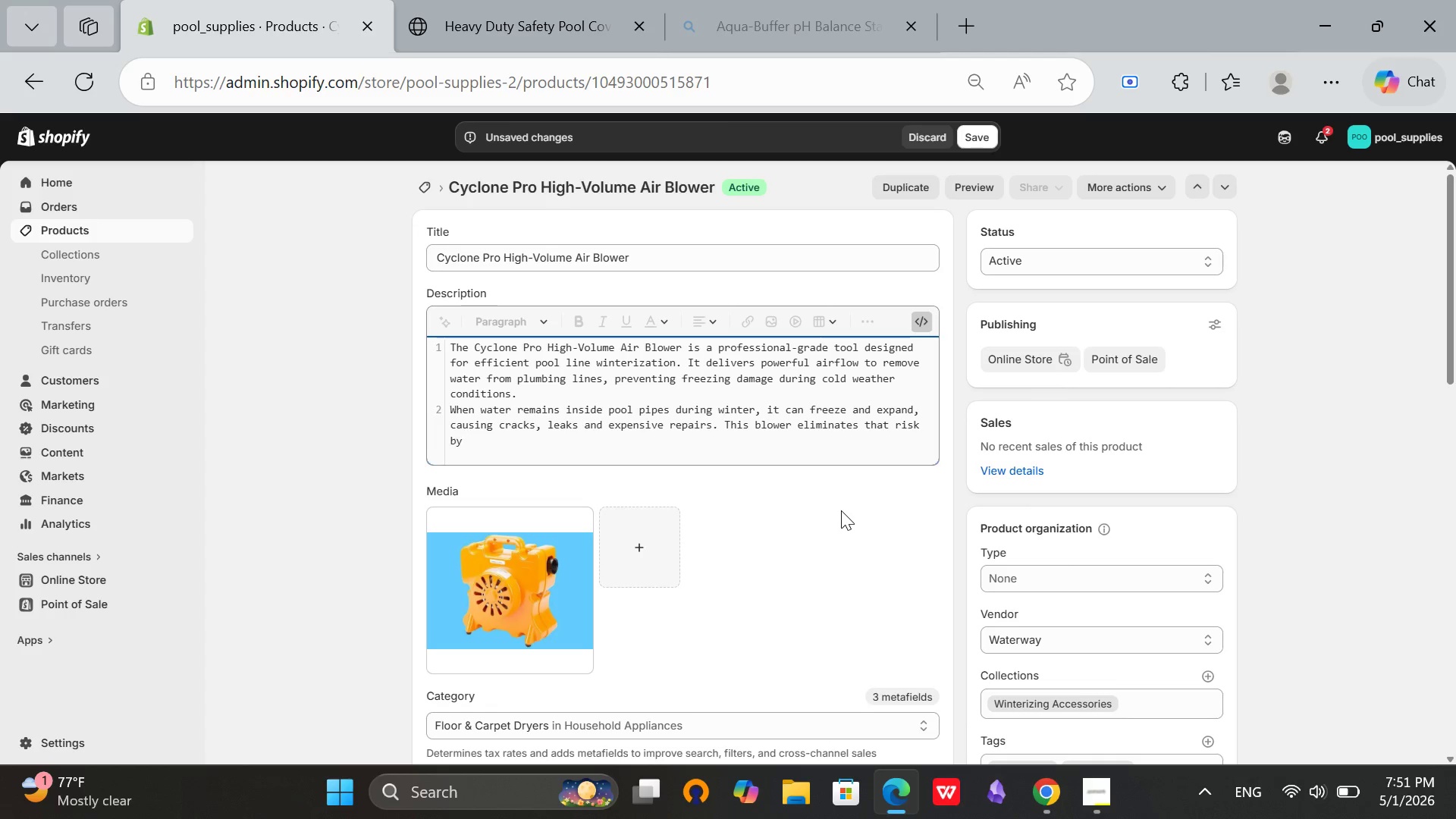 
wait(30.86)
 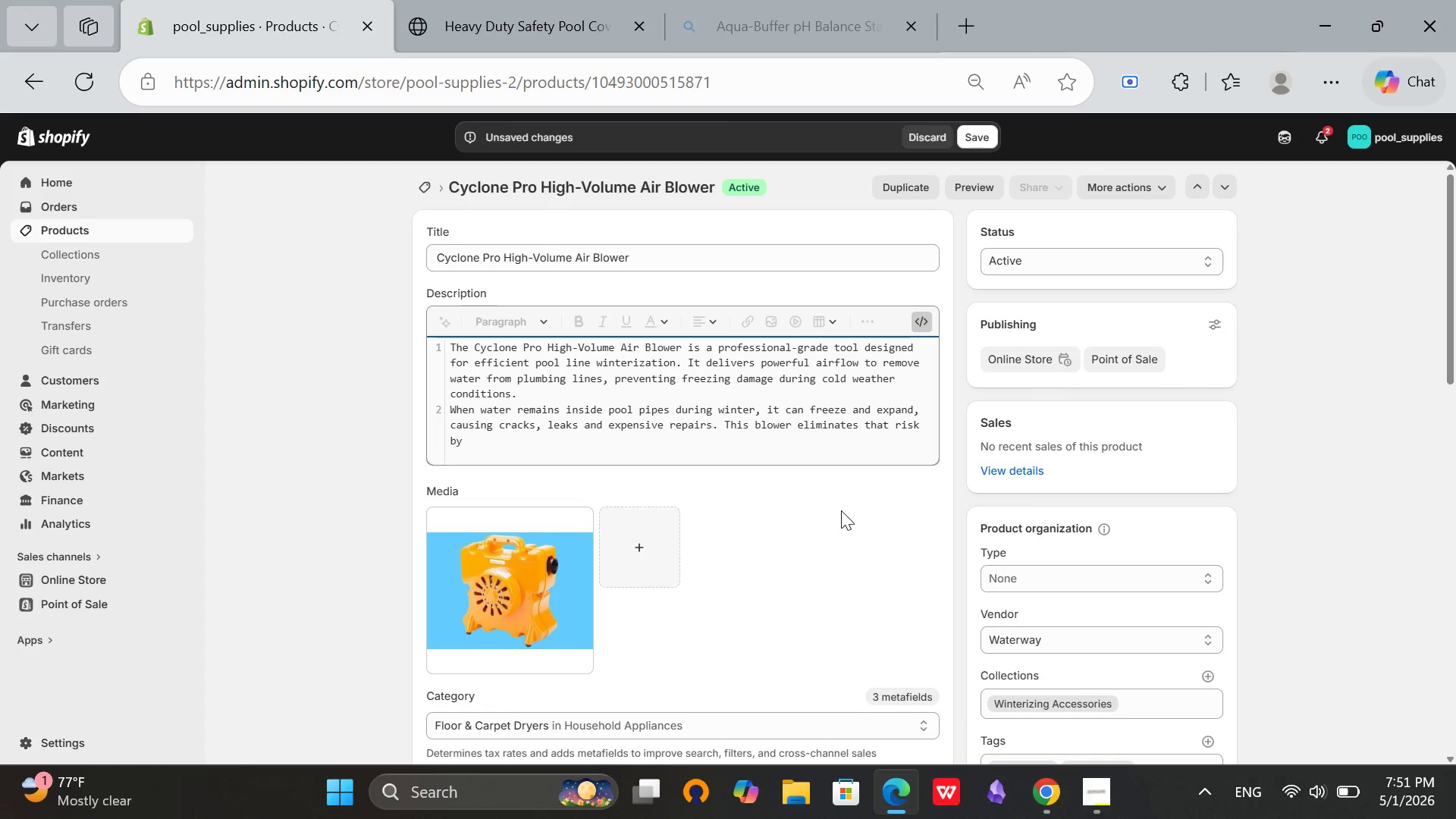 
scroll: coordinate [864, 469], scroll_direction: up, amount: 1.0
 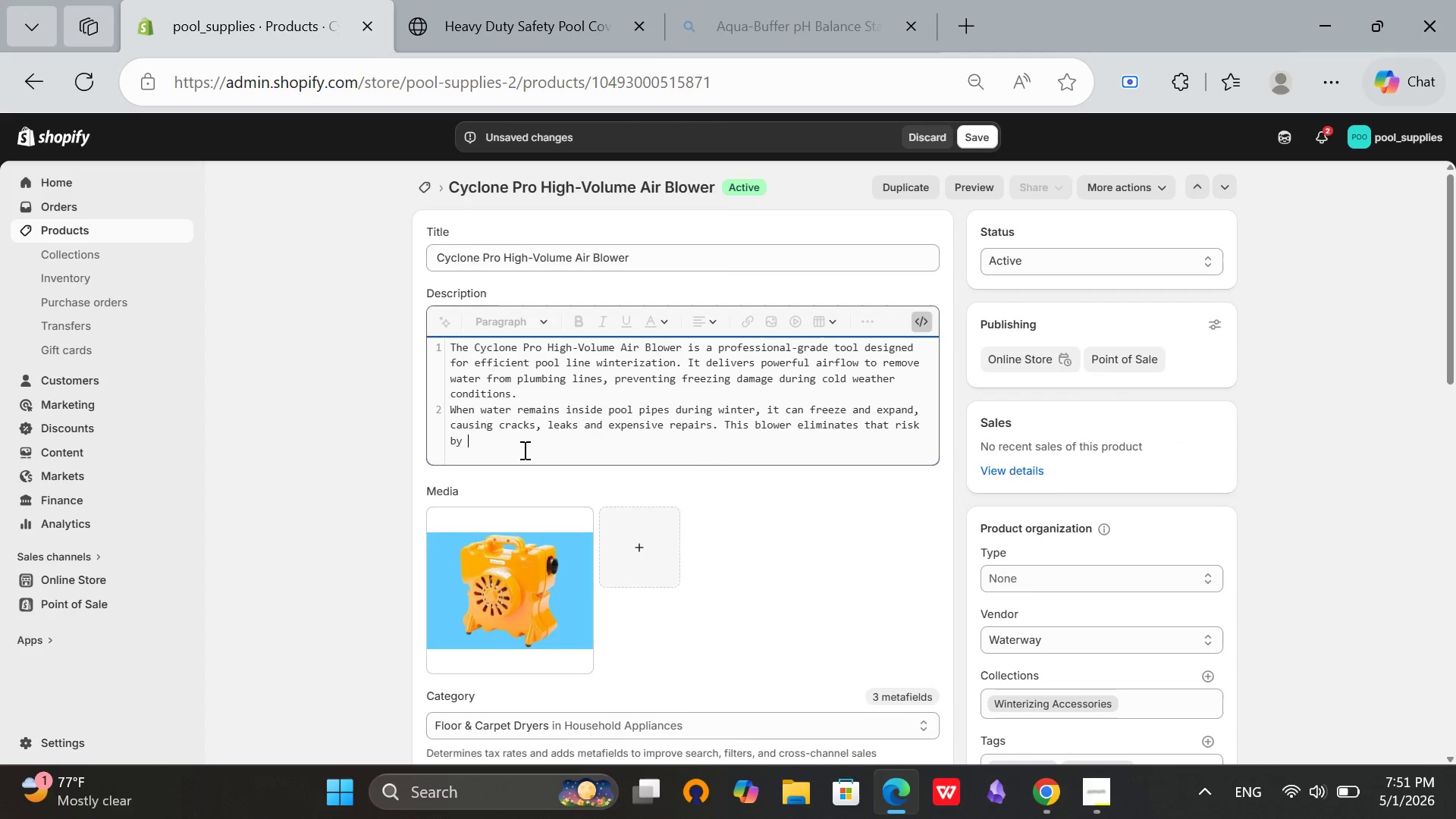 
wait(8.53)
 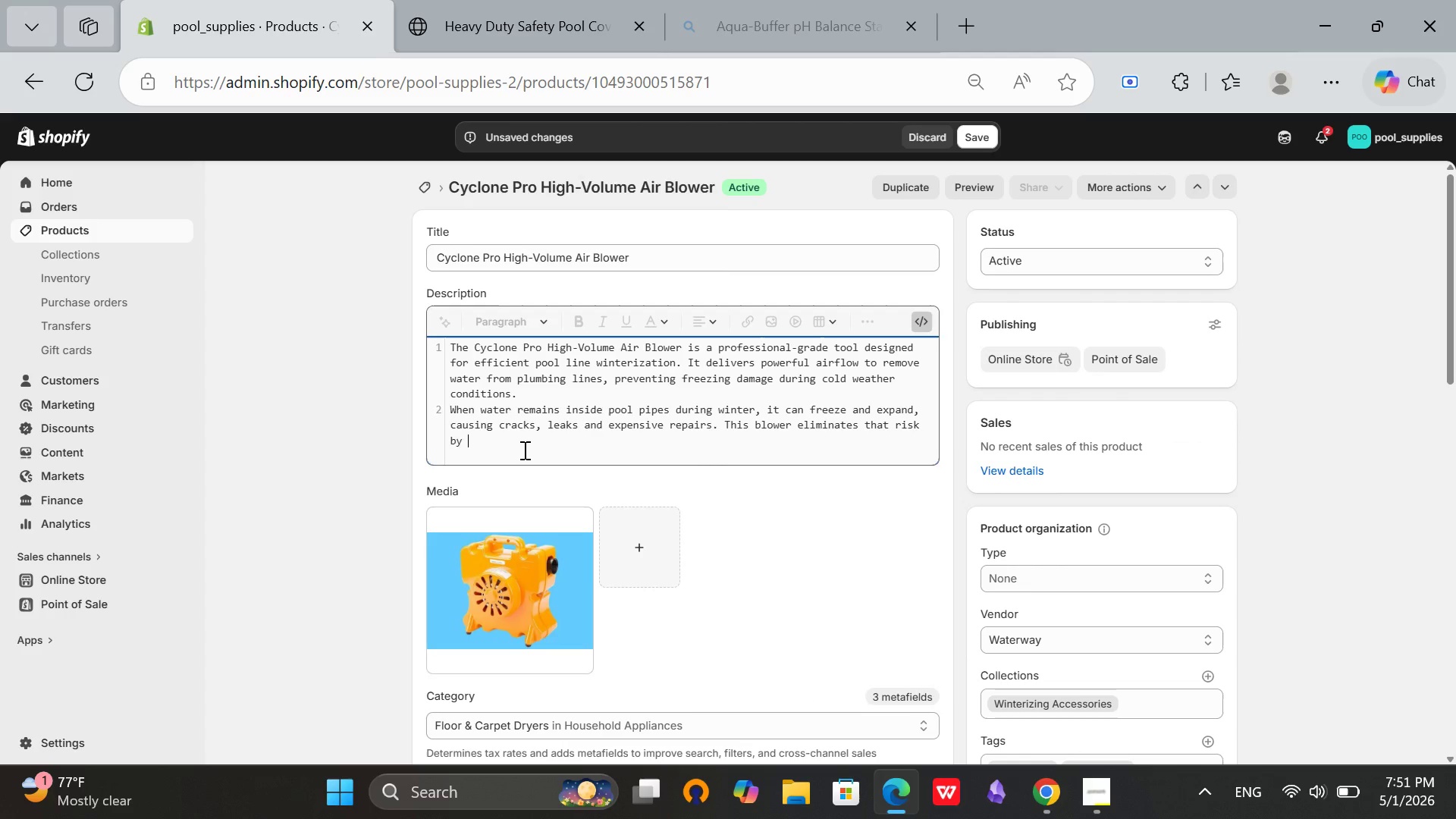 
type(thhroughly clearing water from)
 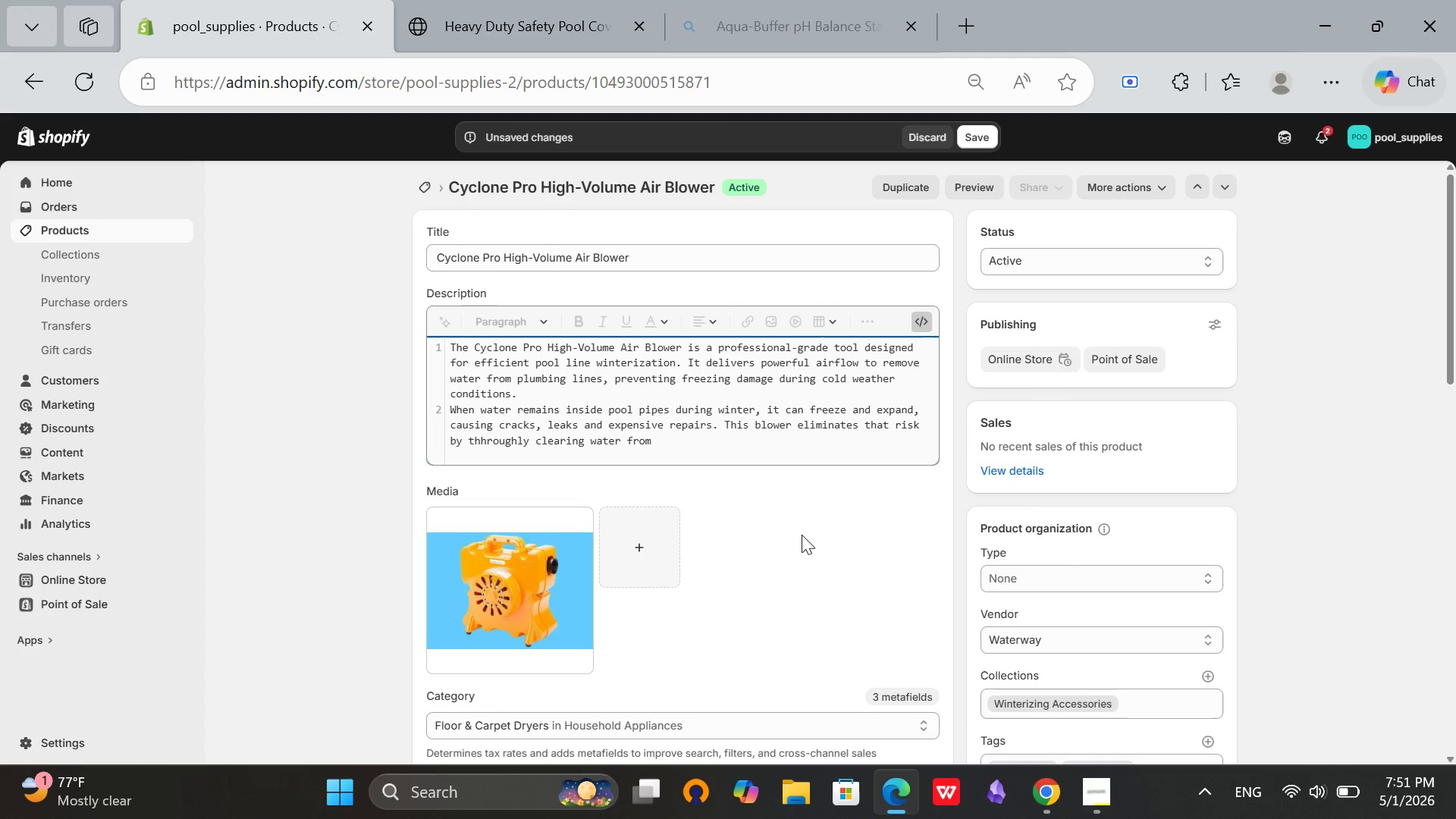 
type( circulation lines, skimmers, and return )
 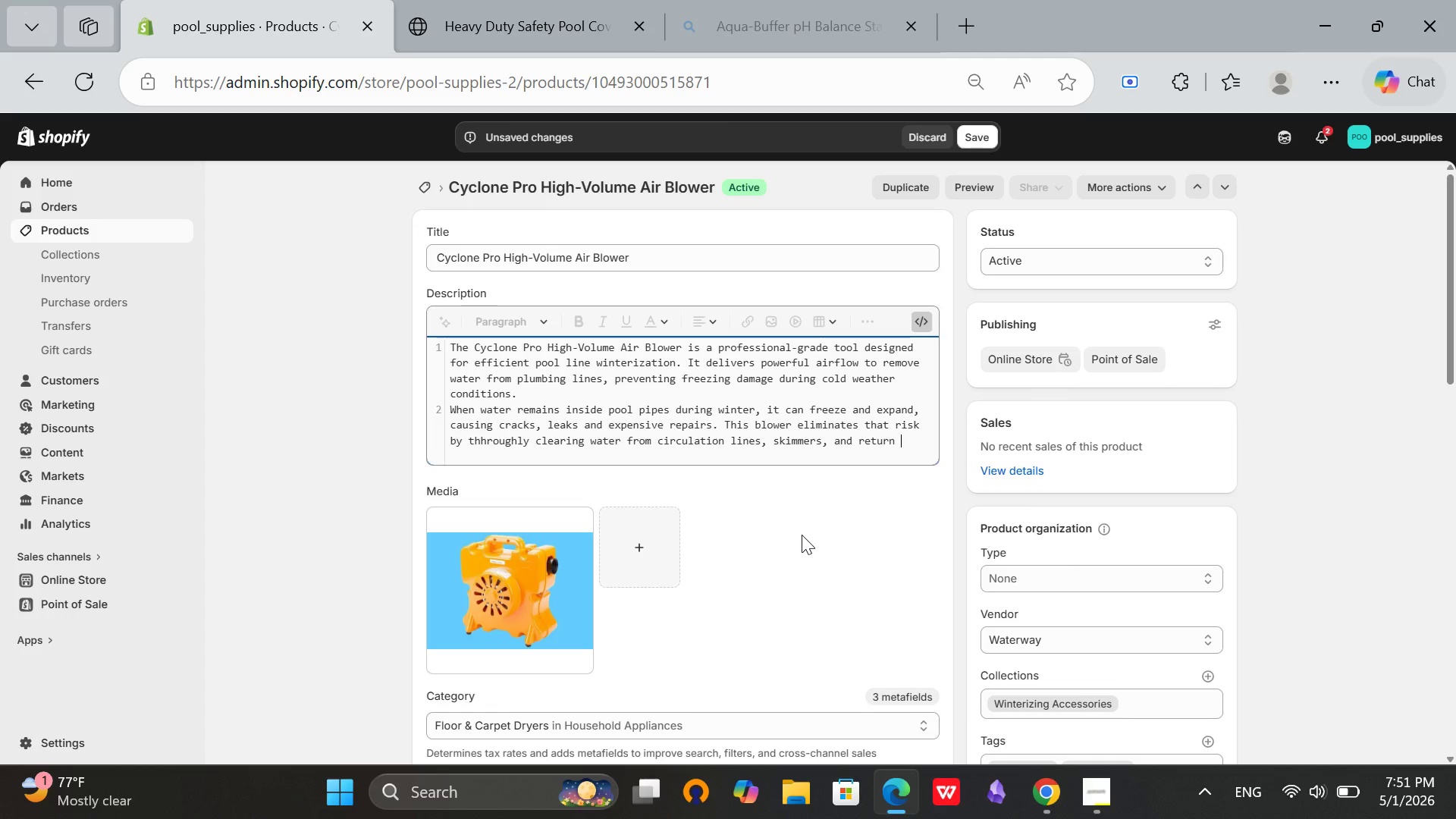 
type(jets before seasonal shutdown.)
 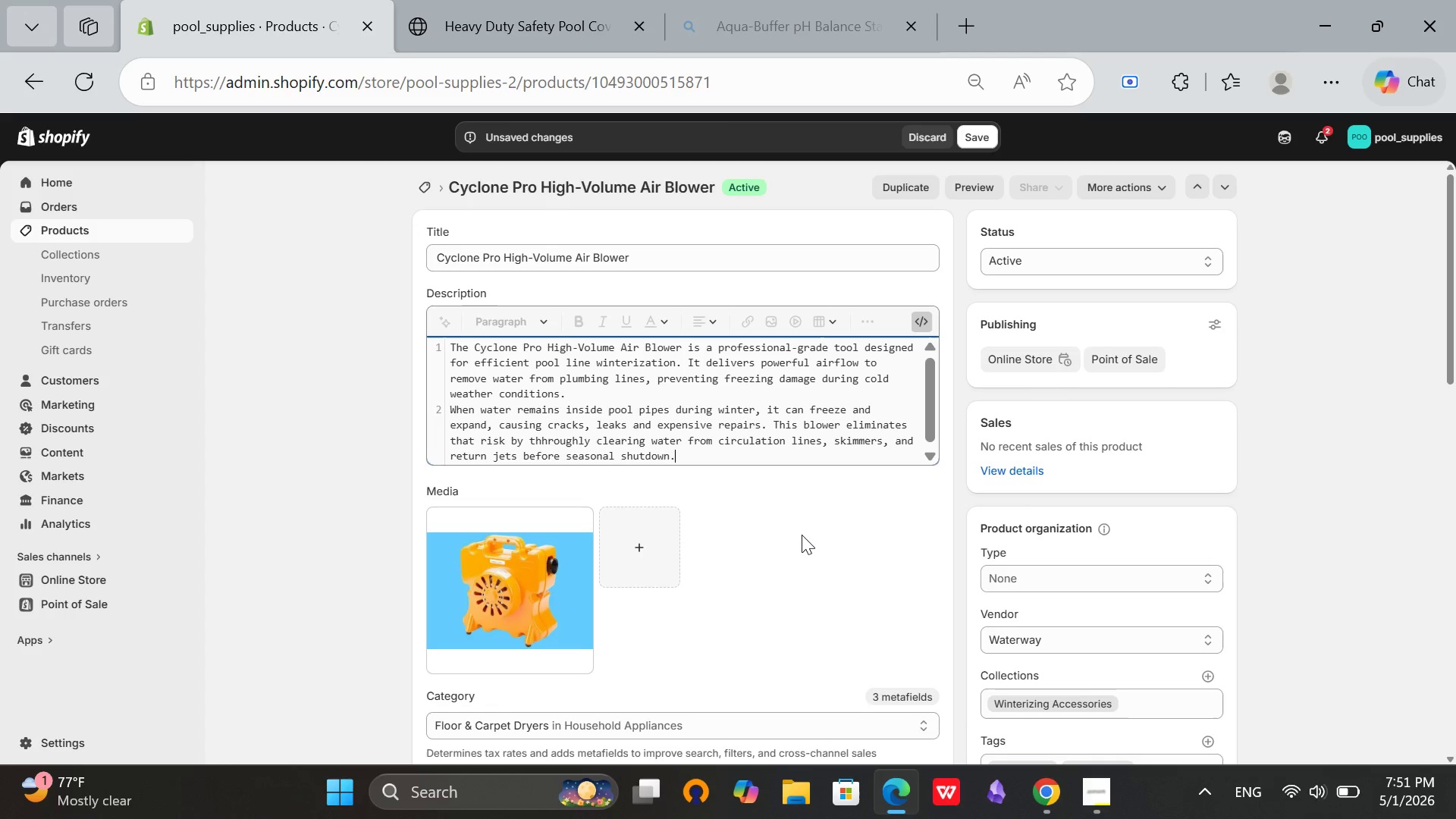 
key(Enter)
 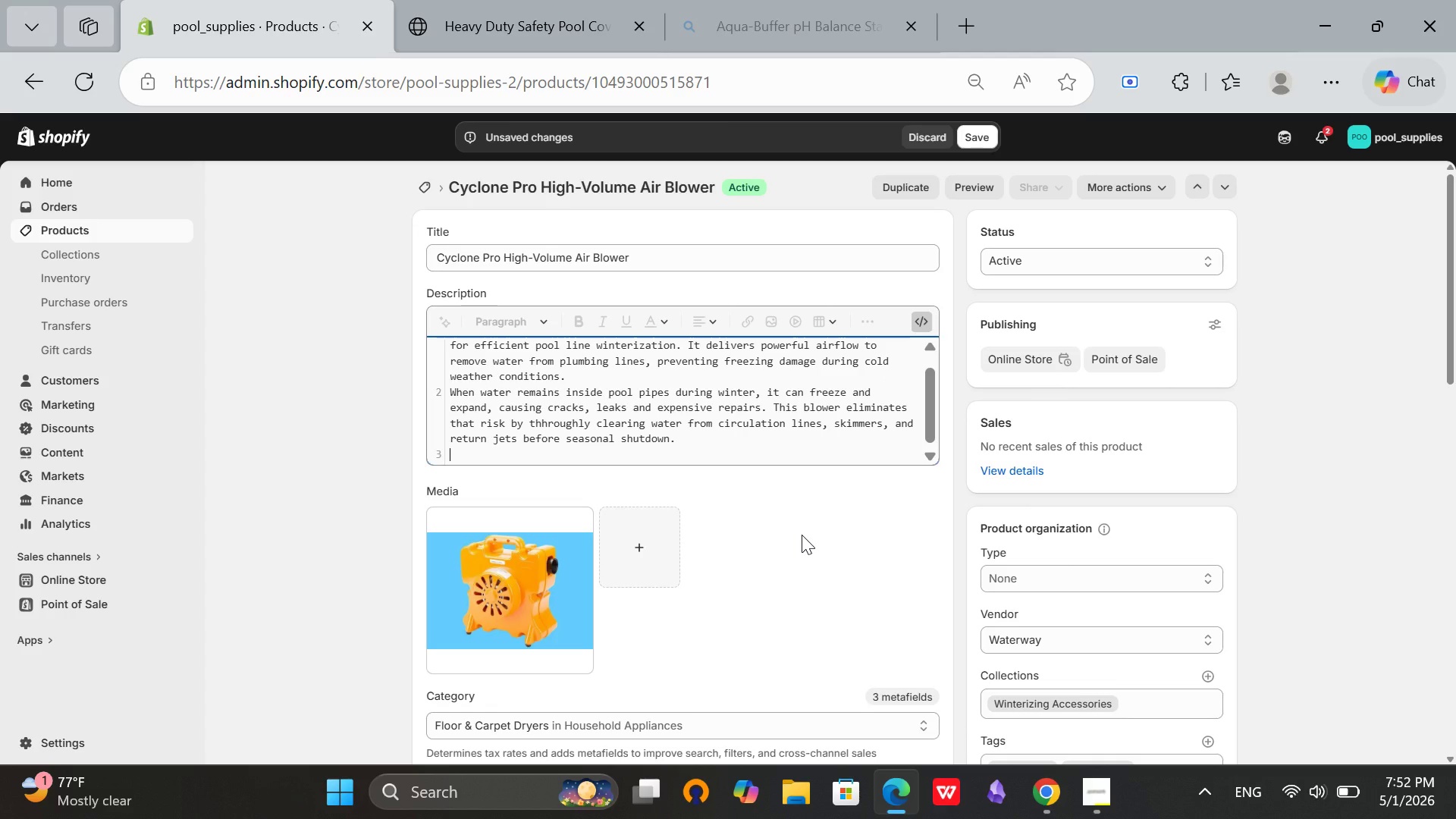 
type(Built with an impact-resistant b)
key(Backspace)
type(housing,)
 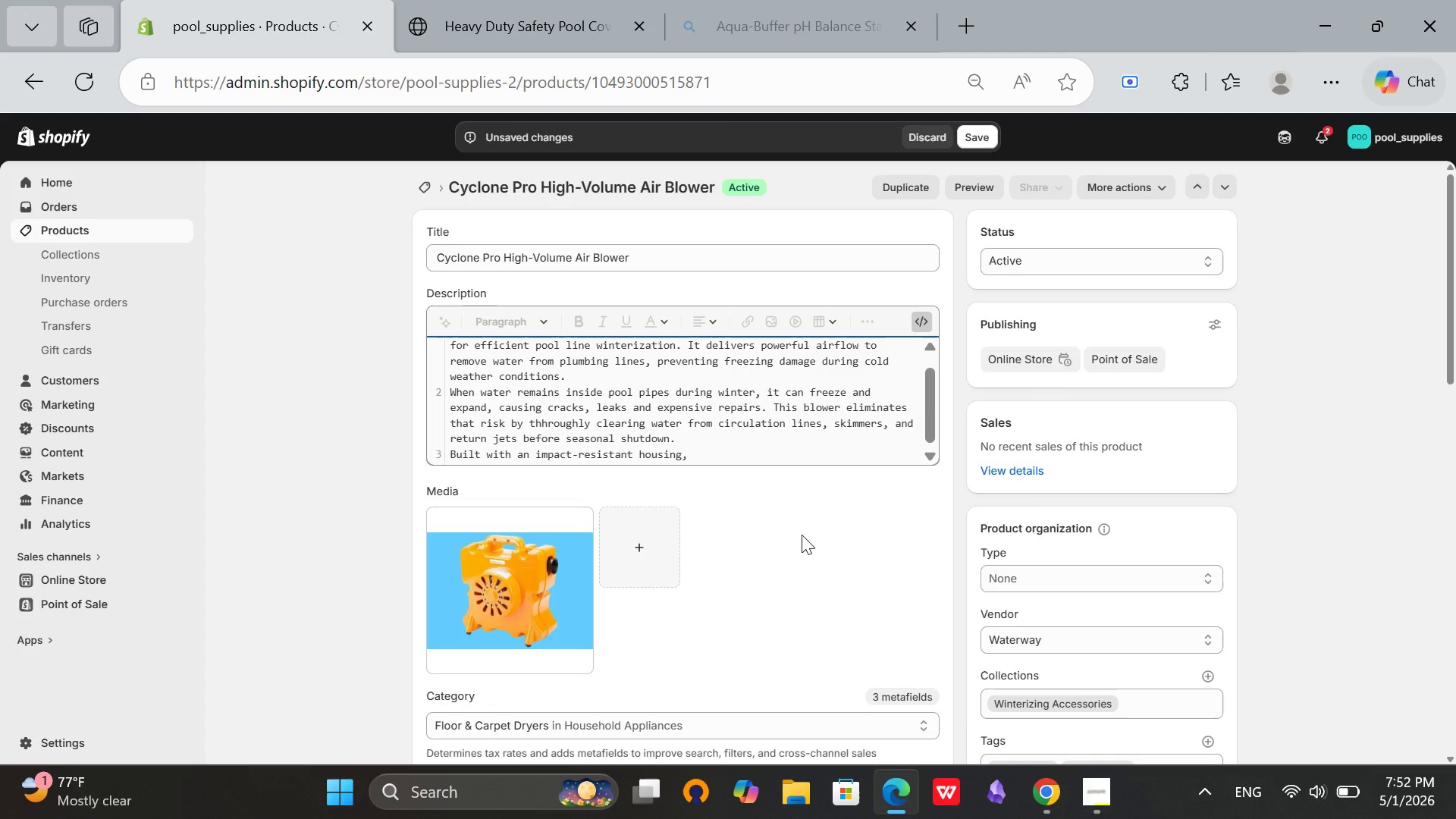 
wait(29.73)
 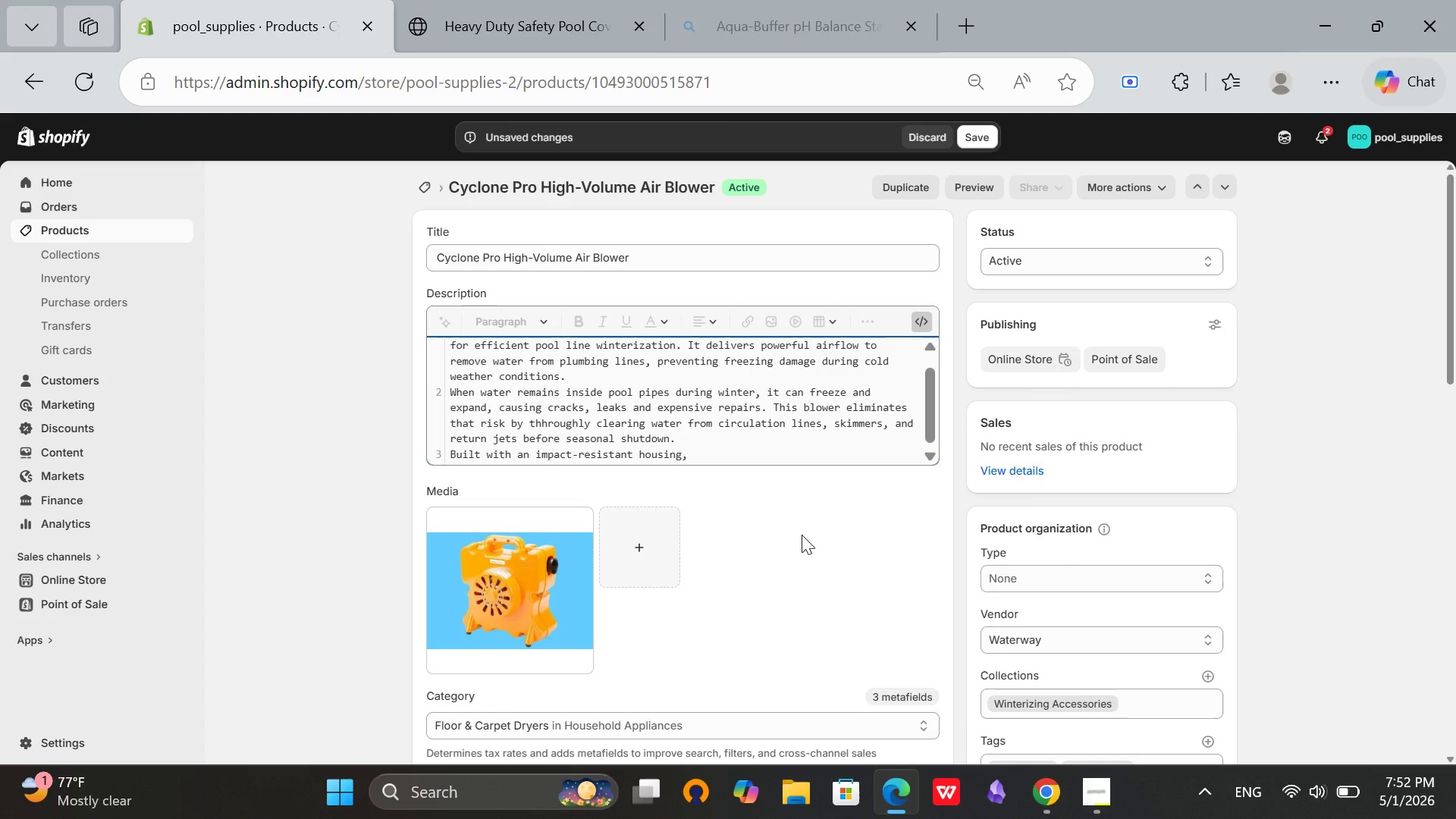 
type( the Cyclone Pro is engineered for )
 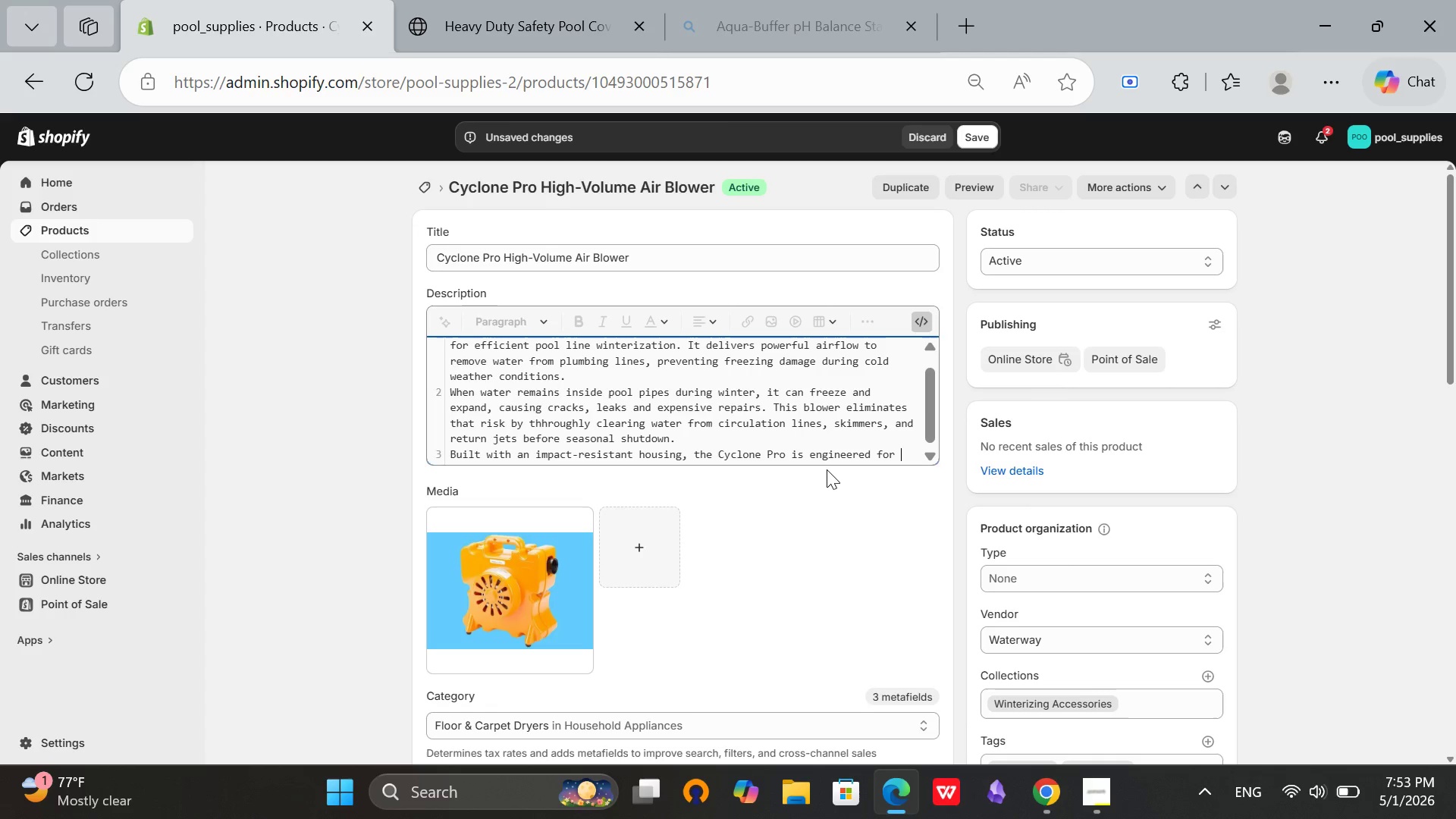 
type(durability and repeated use in demanding enviroments. Its high-output)
 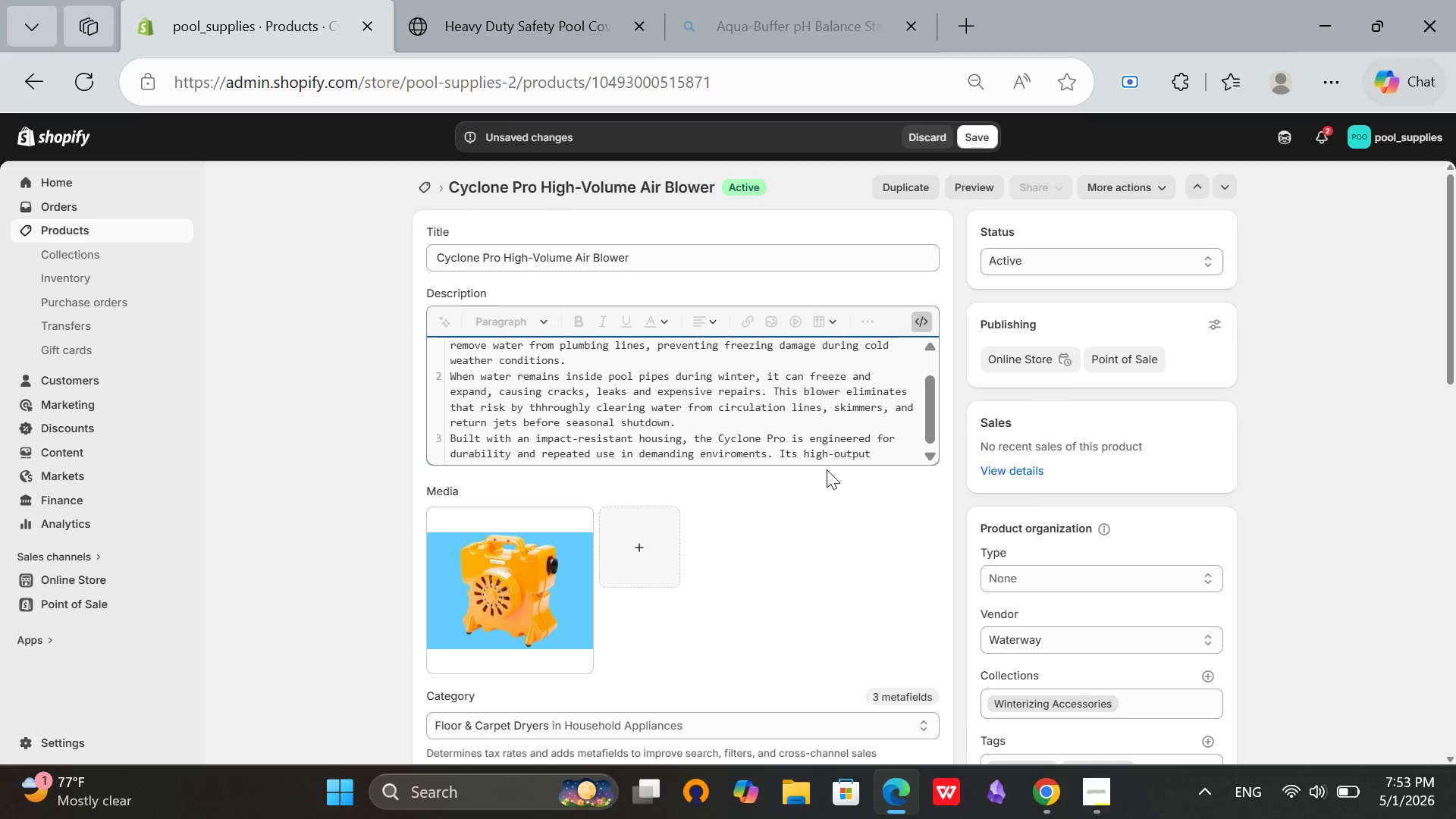 
wait(18.86)
 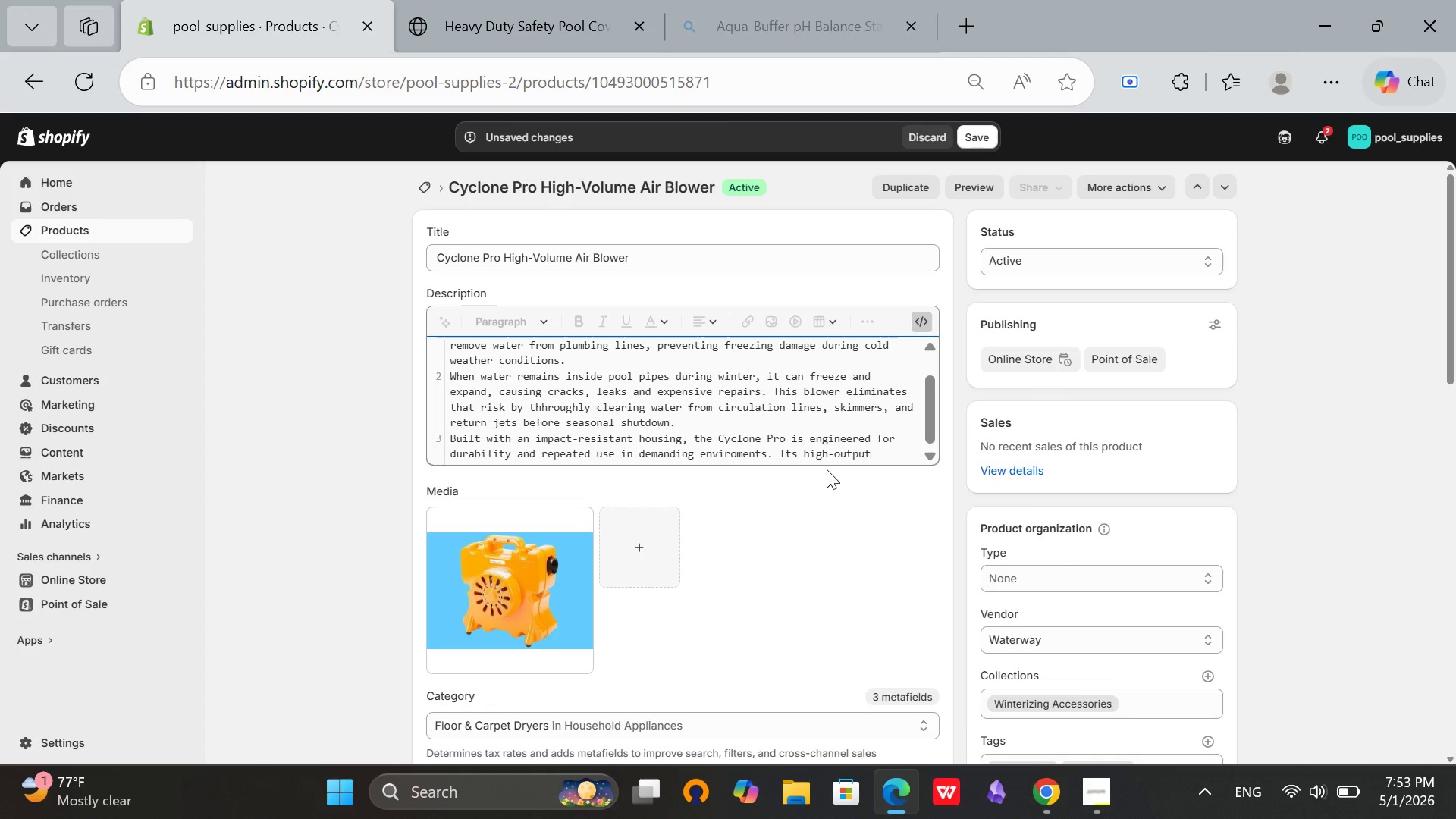 
type( motor ensires)
 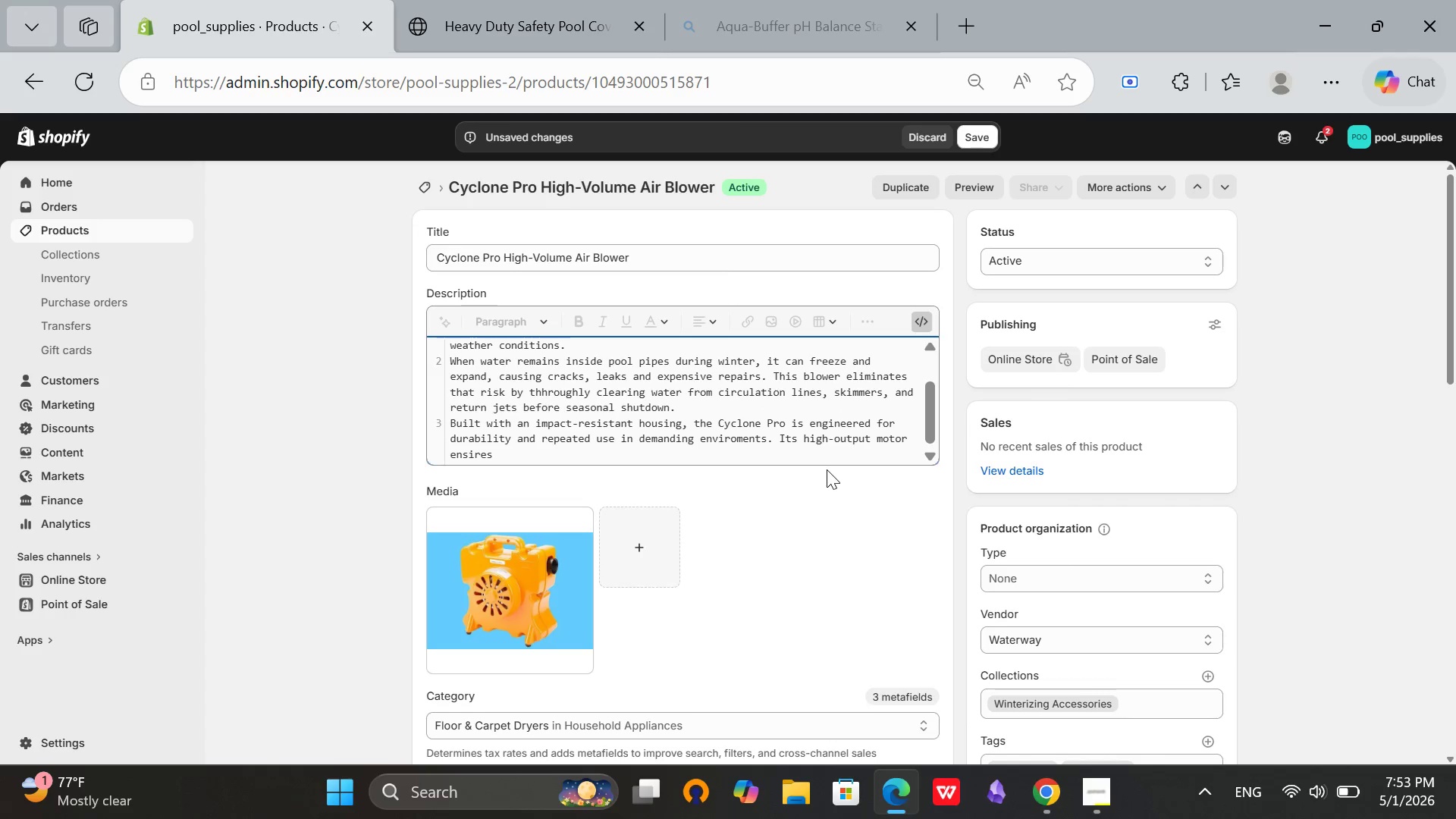 
wait(9.88)
 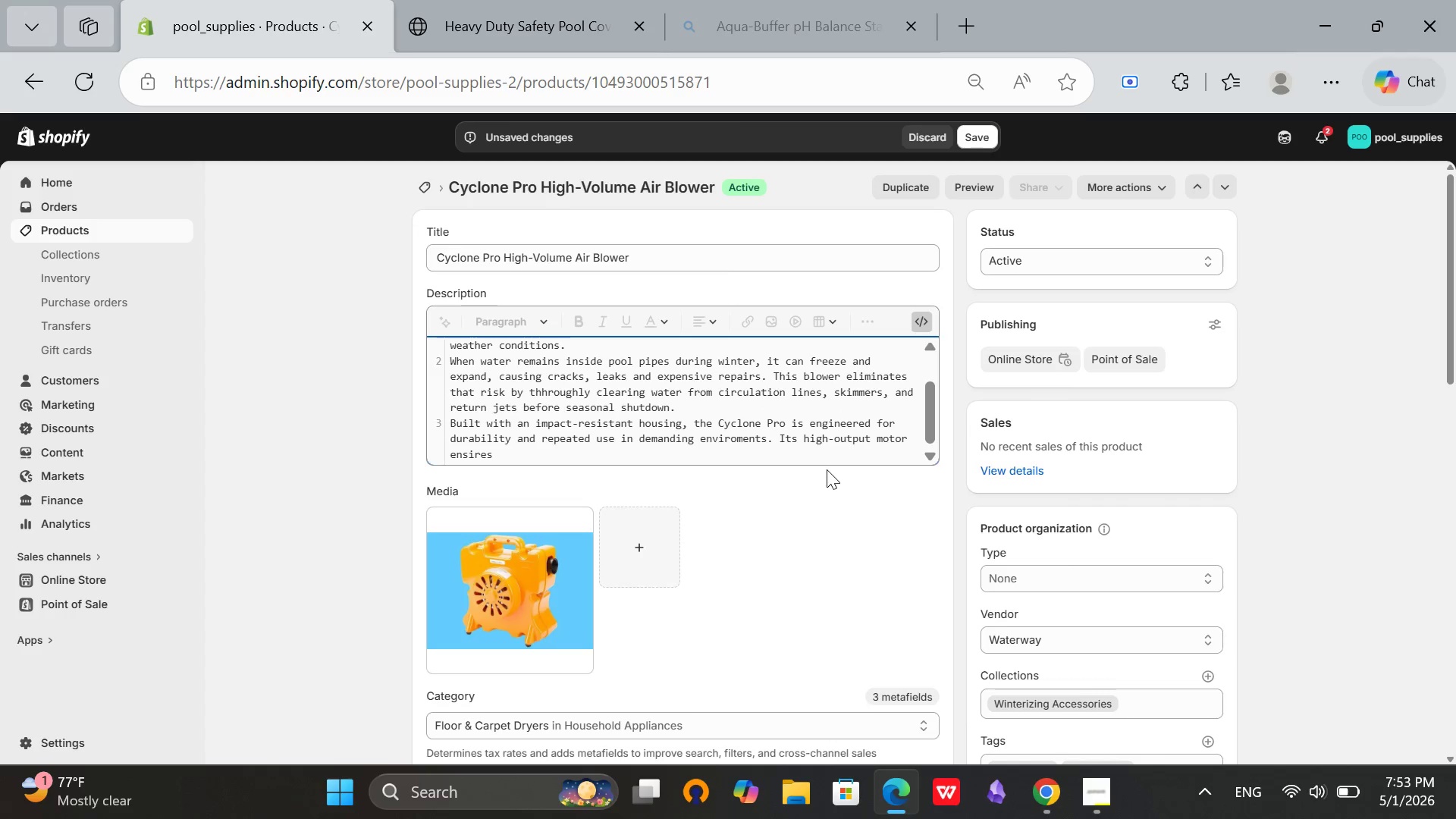 
key(Backspace)
key(Backspace)
key(Backspace)
key(Backspace)
type(ures fast and effice)
key(Backspace)
type(ient)
 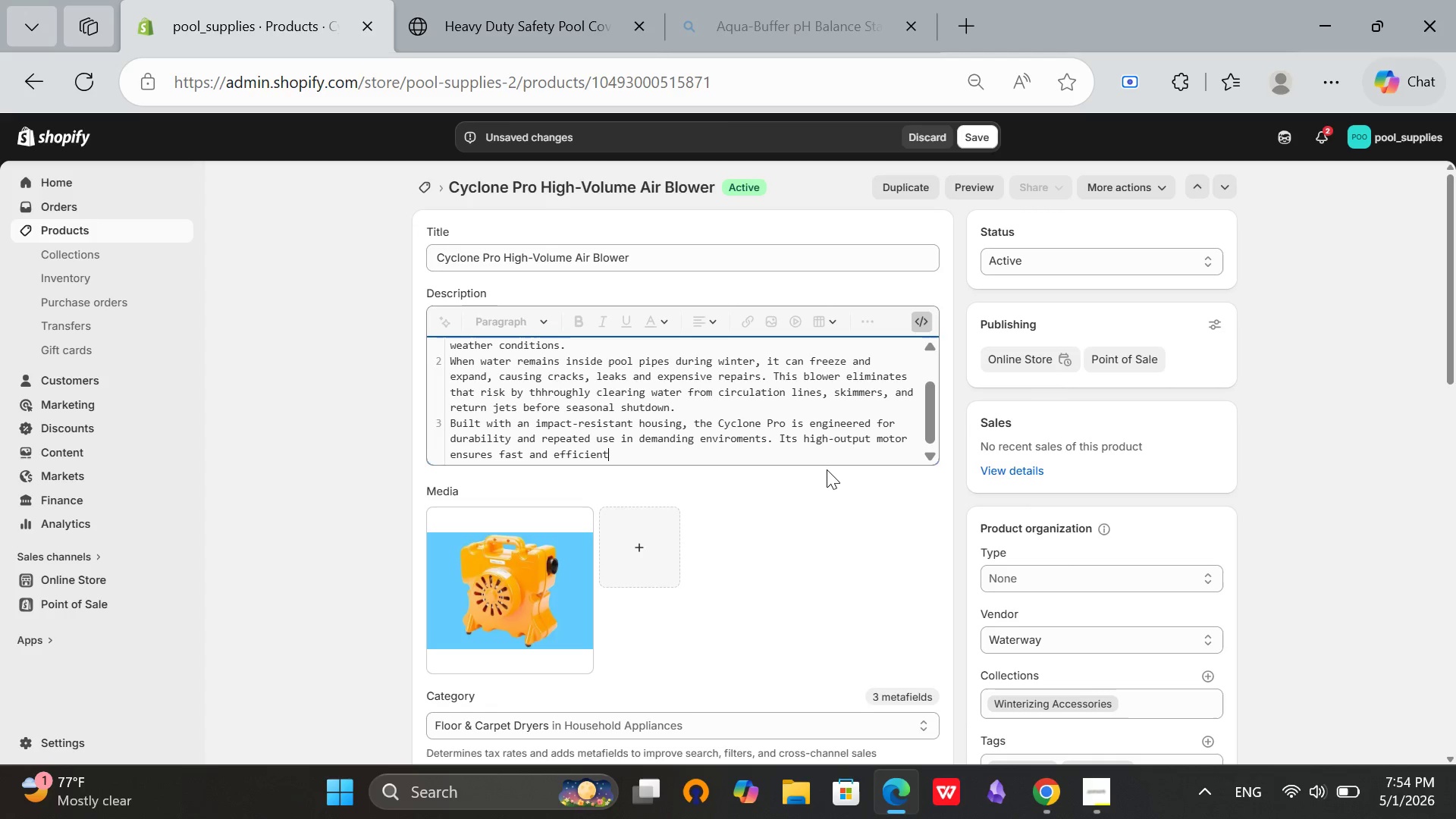 
type( clearing, significantly reducing )
 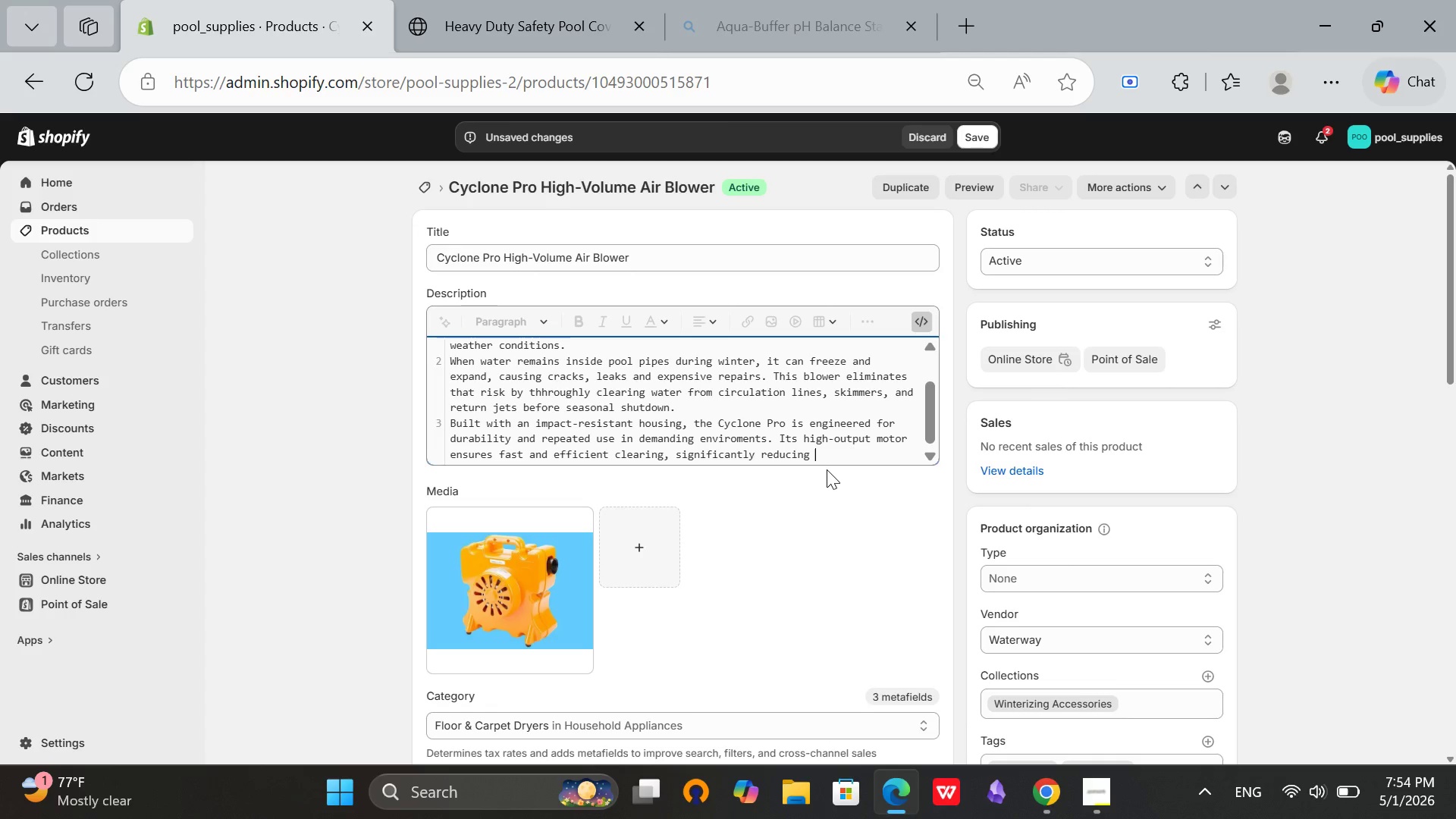 
type(winterization time for both professional )
key(Backspace)
type(s and )
 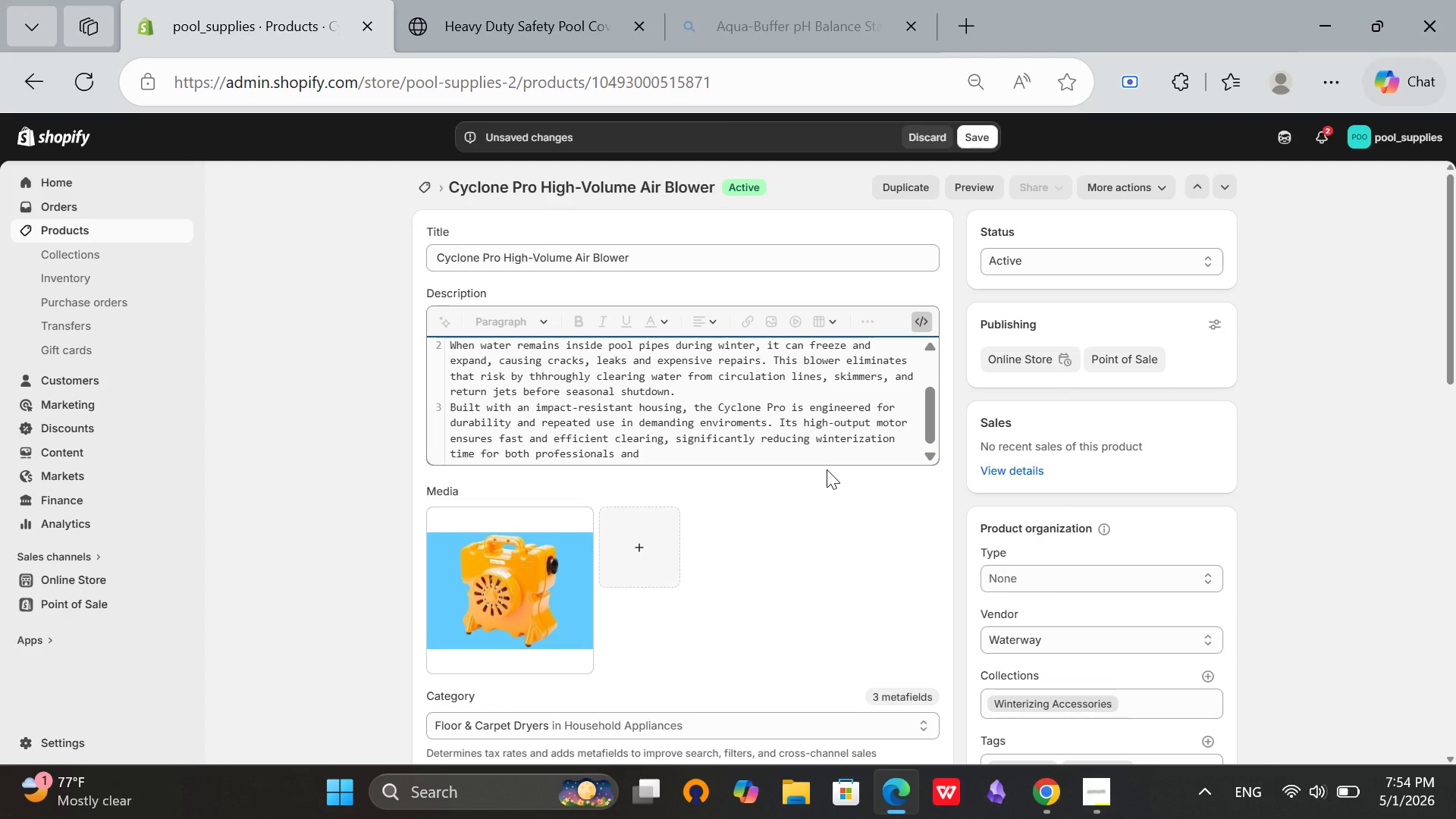 
type(homeowners.)
 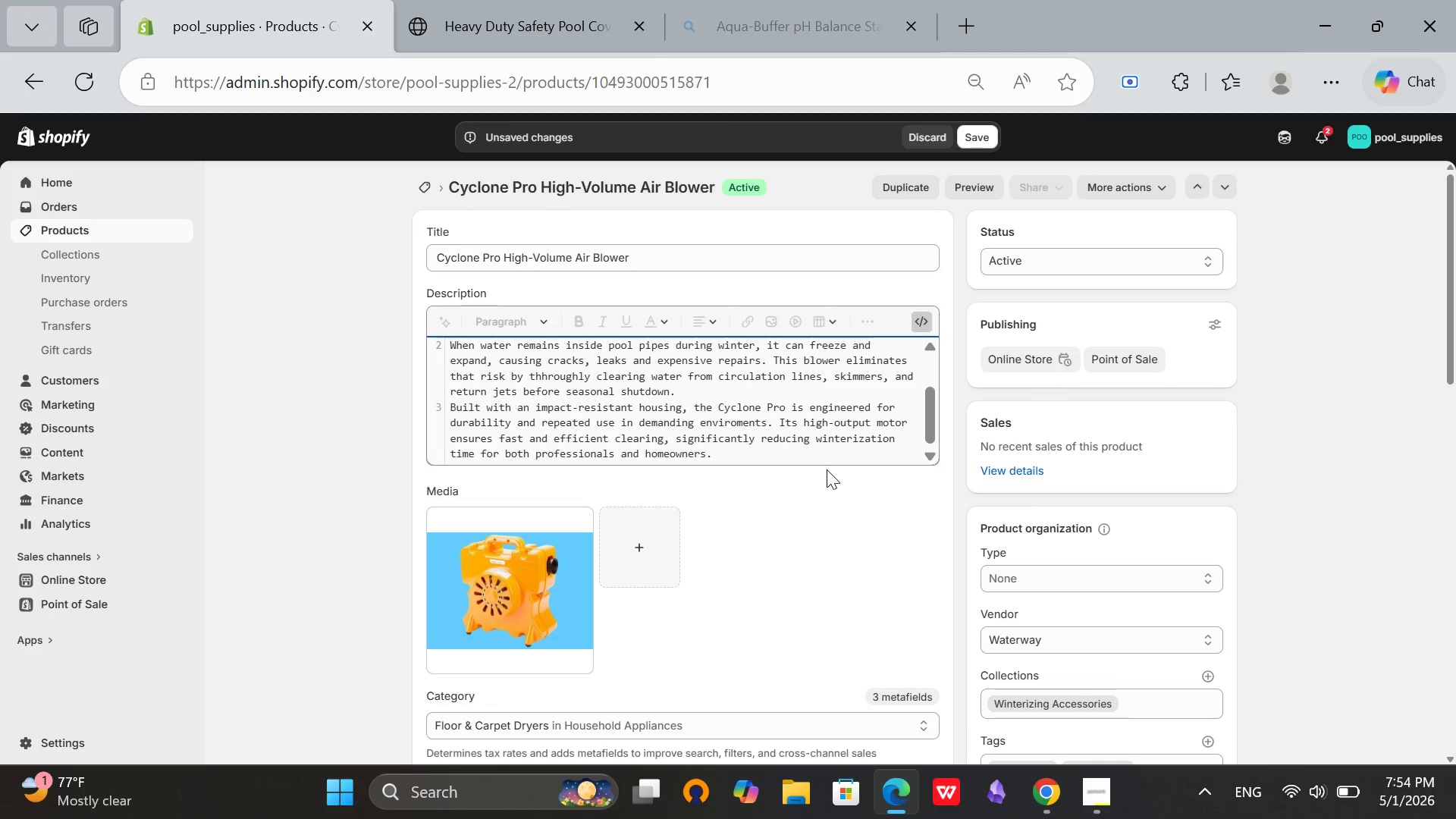 
key(Enter)
 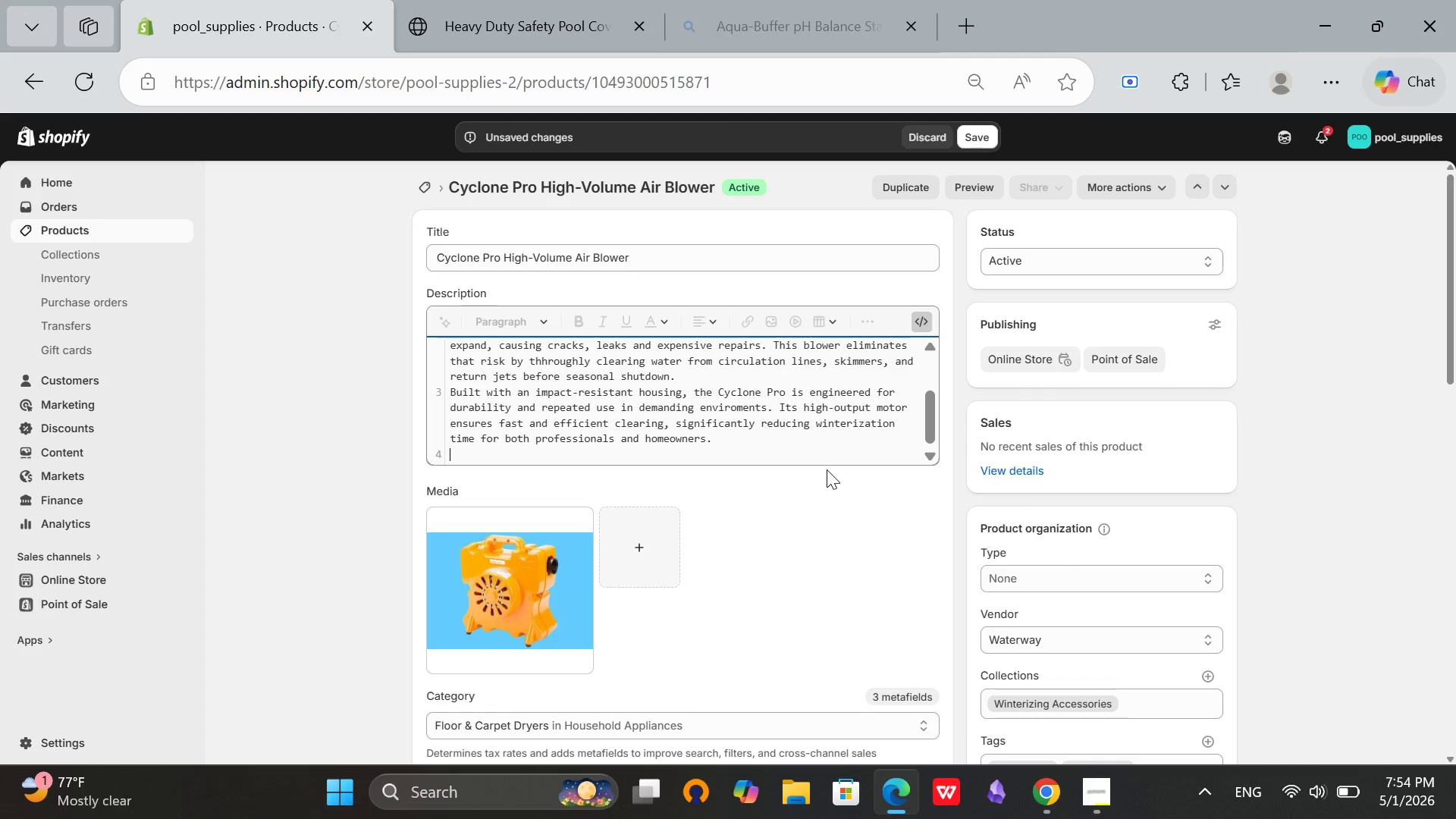 
type(The ergonomic design allows for easy )
 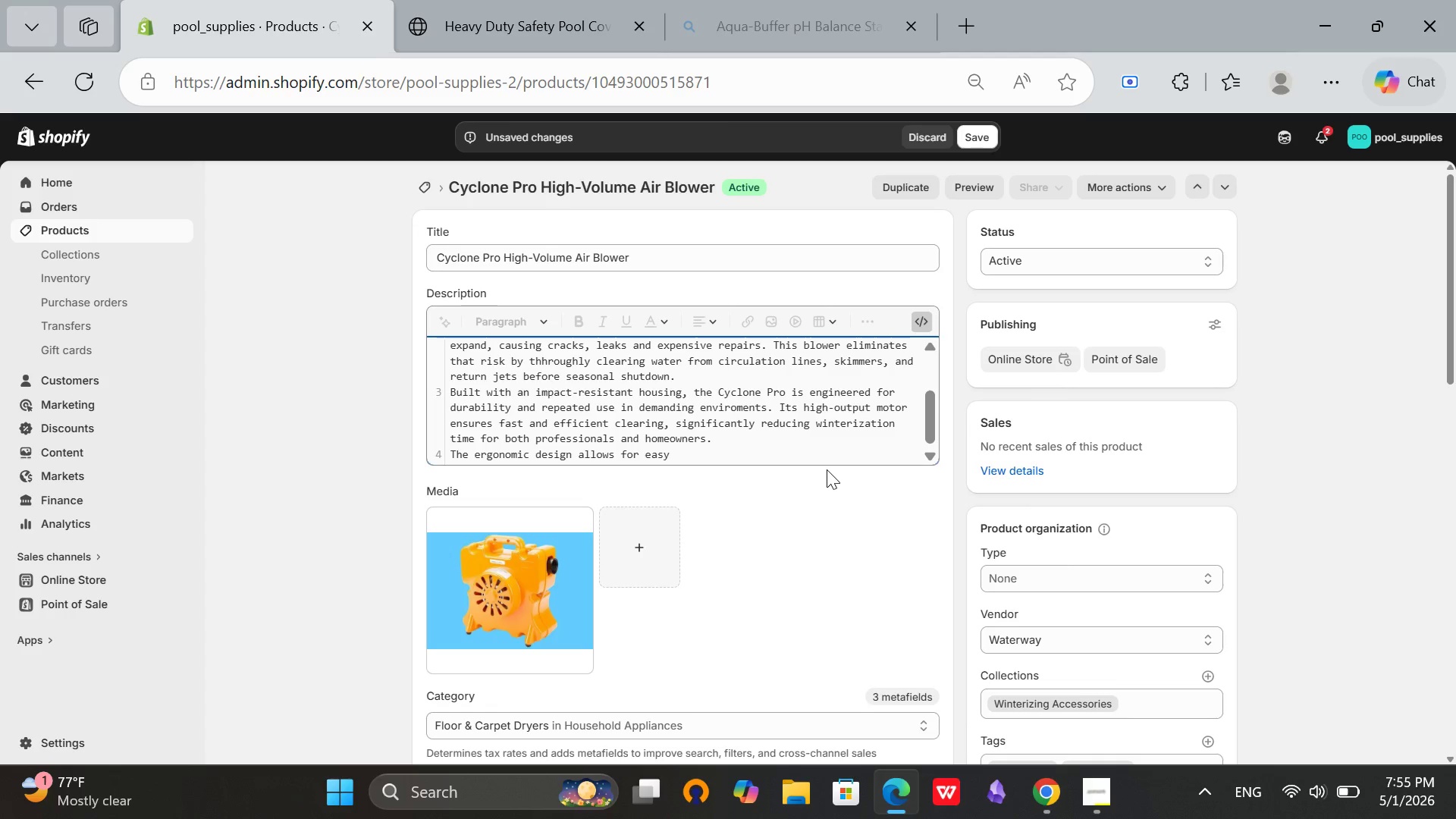 
type(handling and controlled operation, making it )
 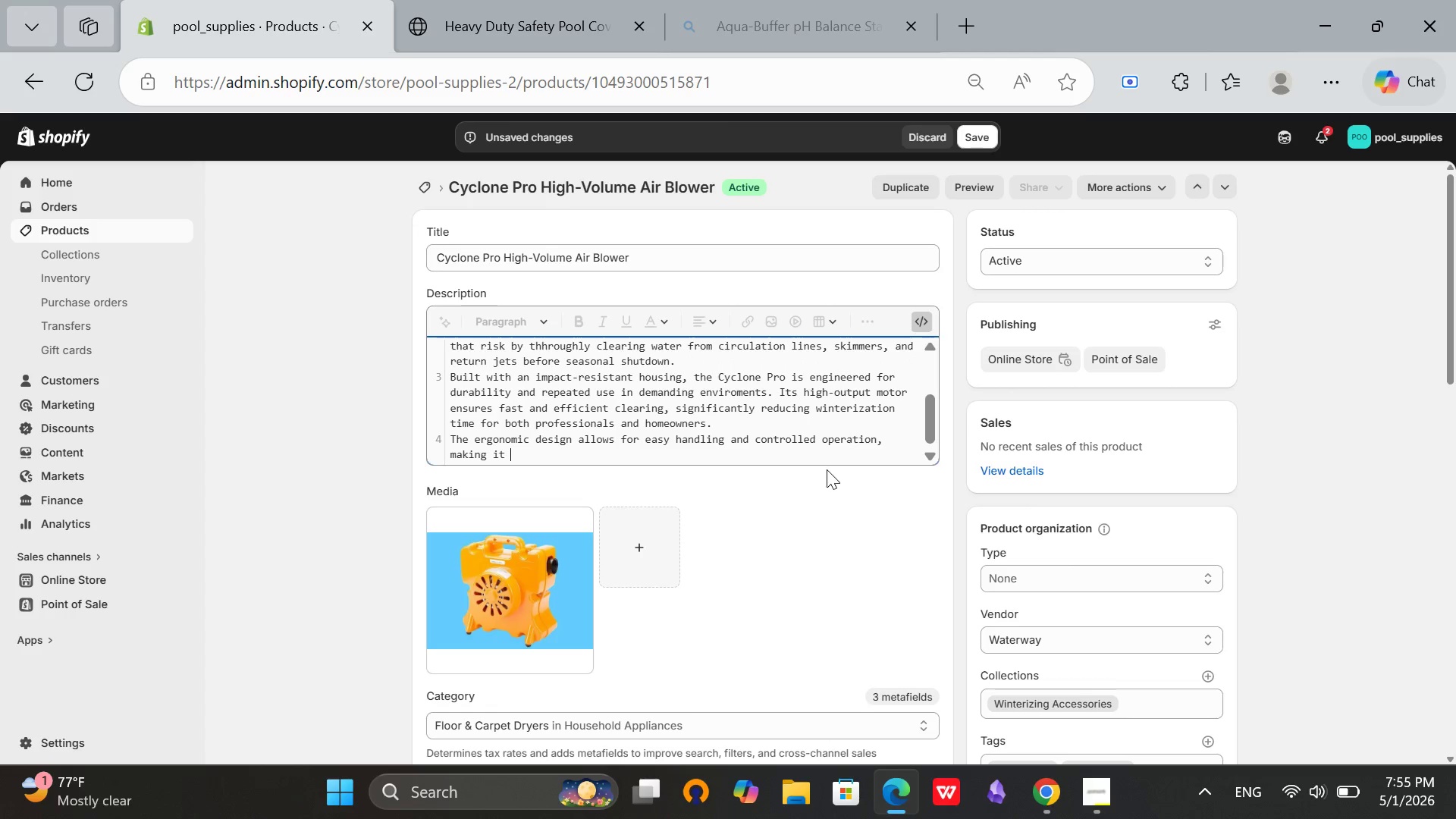 
type(suitable for a wide range of pool systems.)
 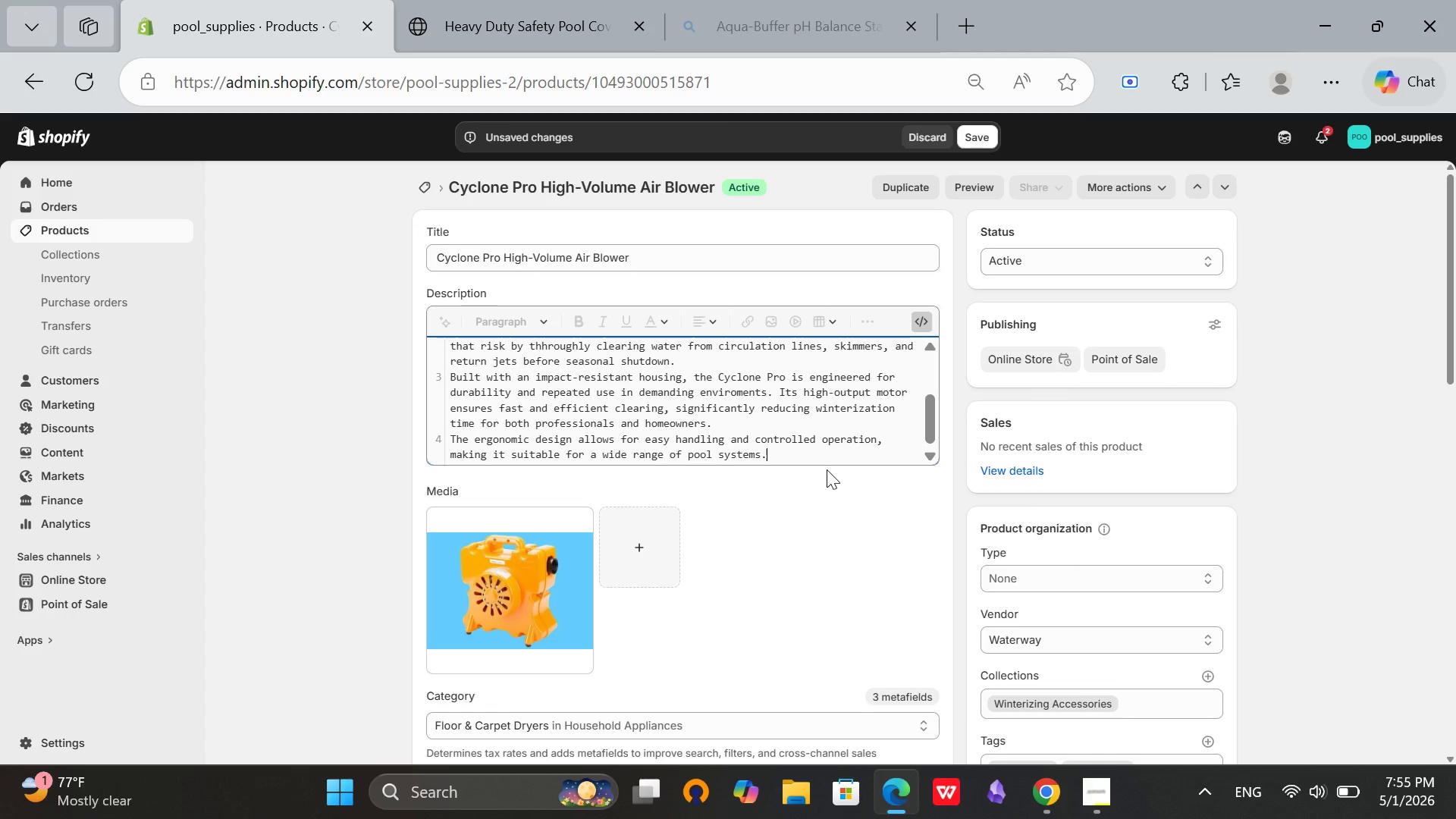 
type( iT is)
key(Backspace)
key(Backspace)
key(Backspace)
key(Backspace)
key(Backspace)
type(It is an essential tool for proper seasonal)
 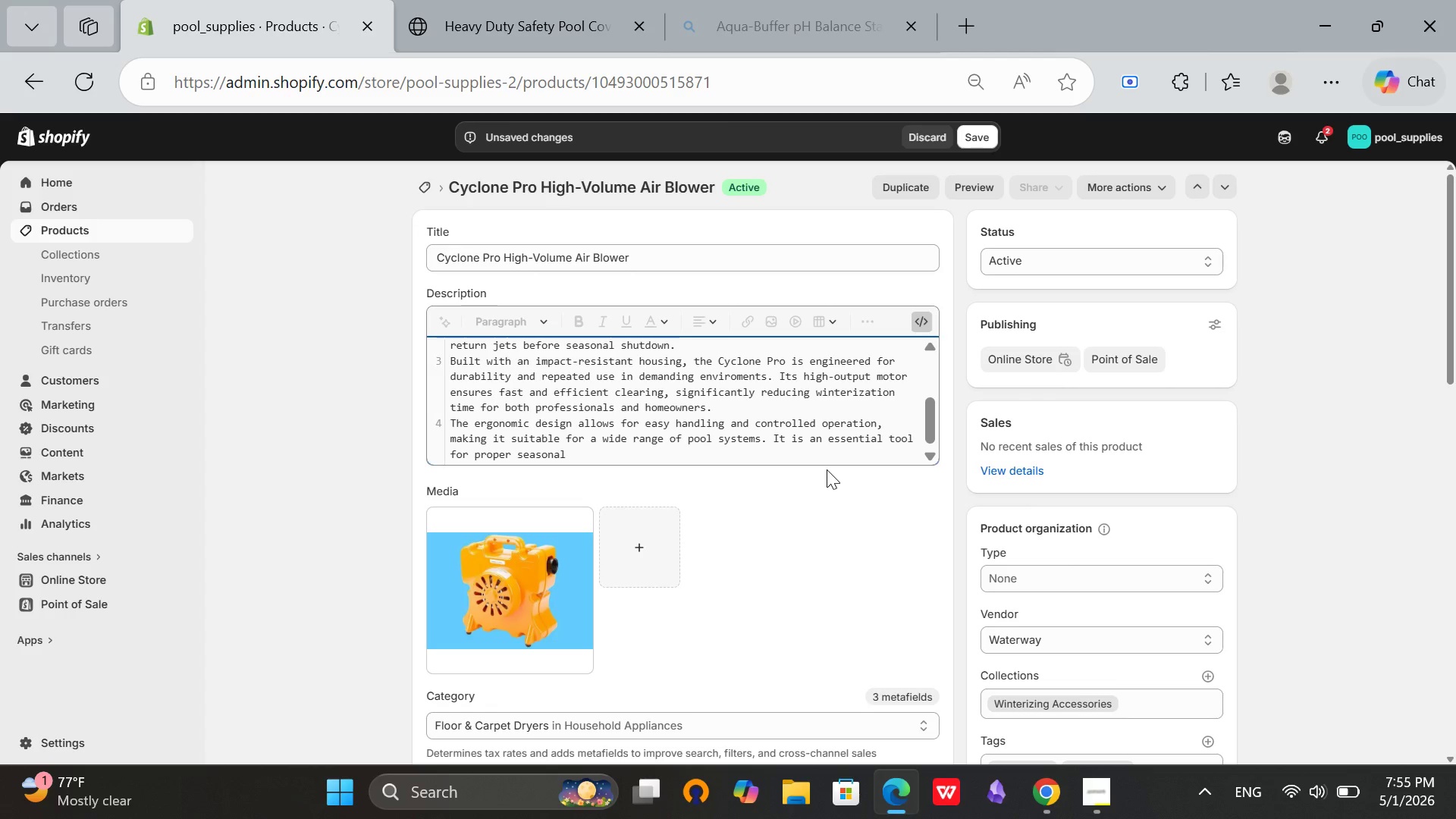 
type(ma)
key(Backspace)
key(Backspace)
type( maintenance and long-term equipment protection.)
 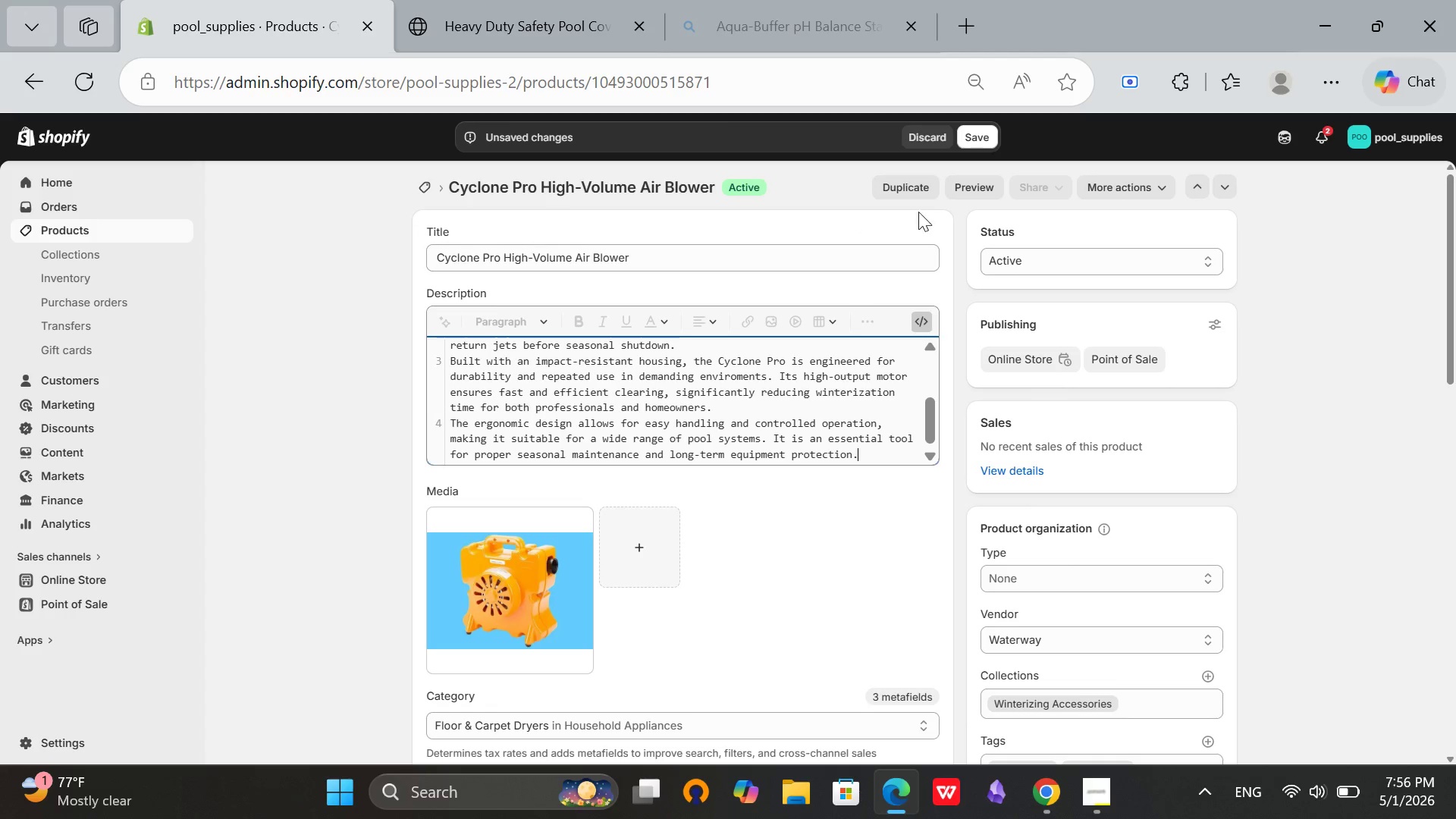 
left_click([973, 127])
 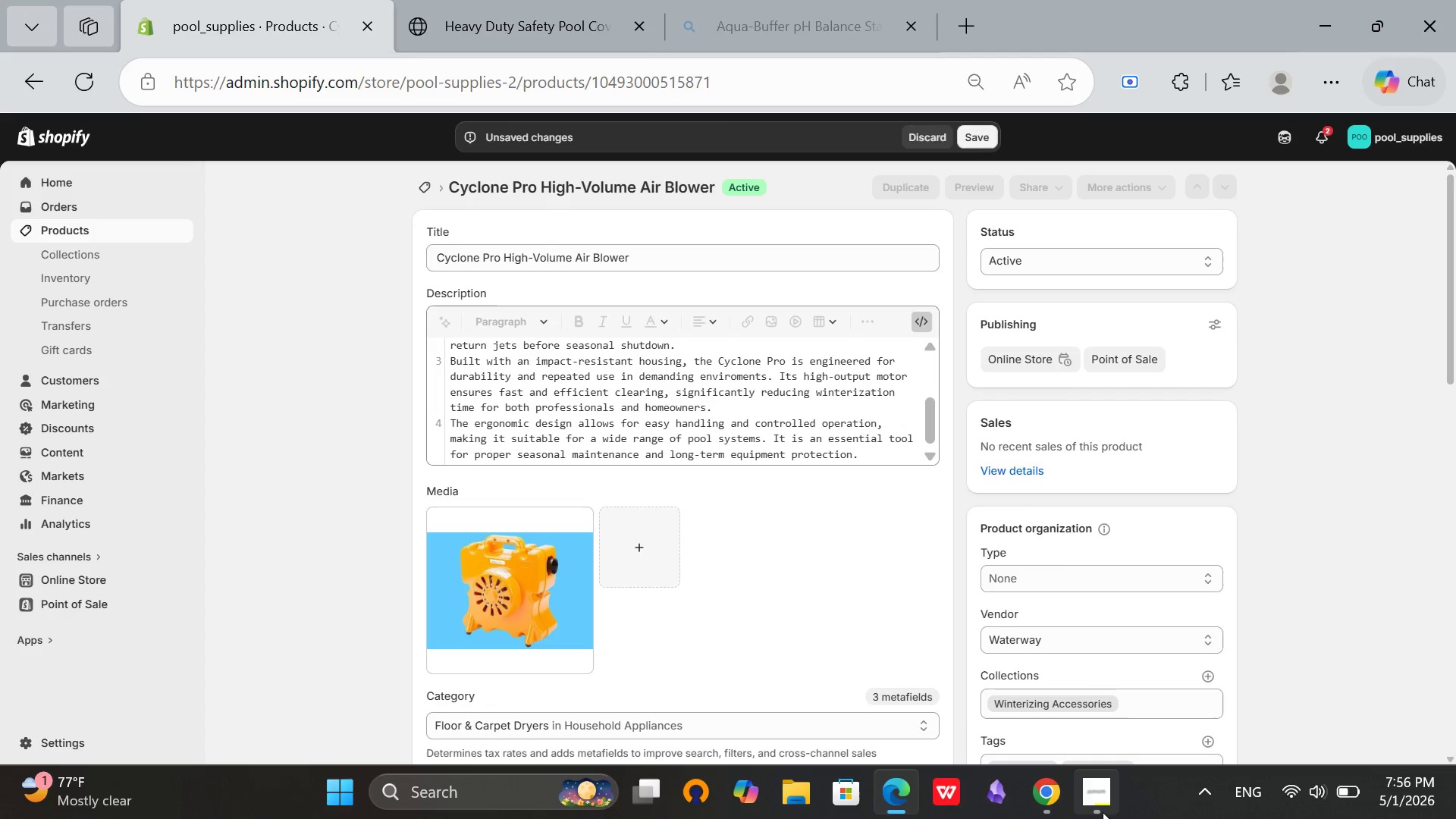 
left_click([1090, 811])
 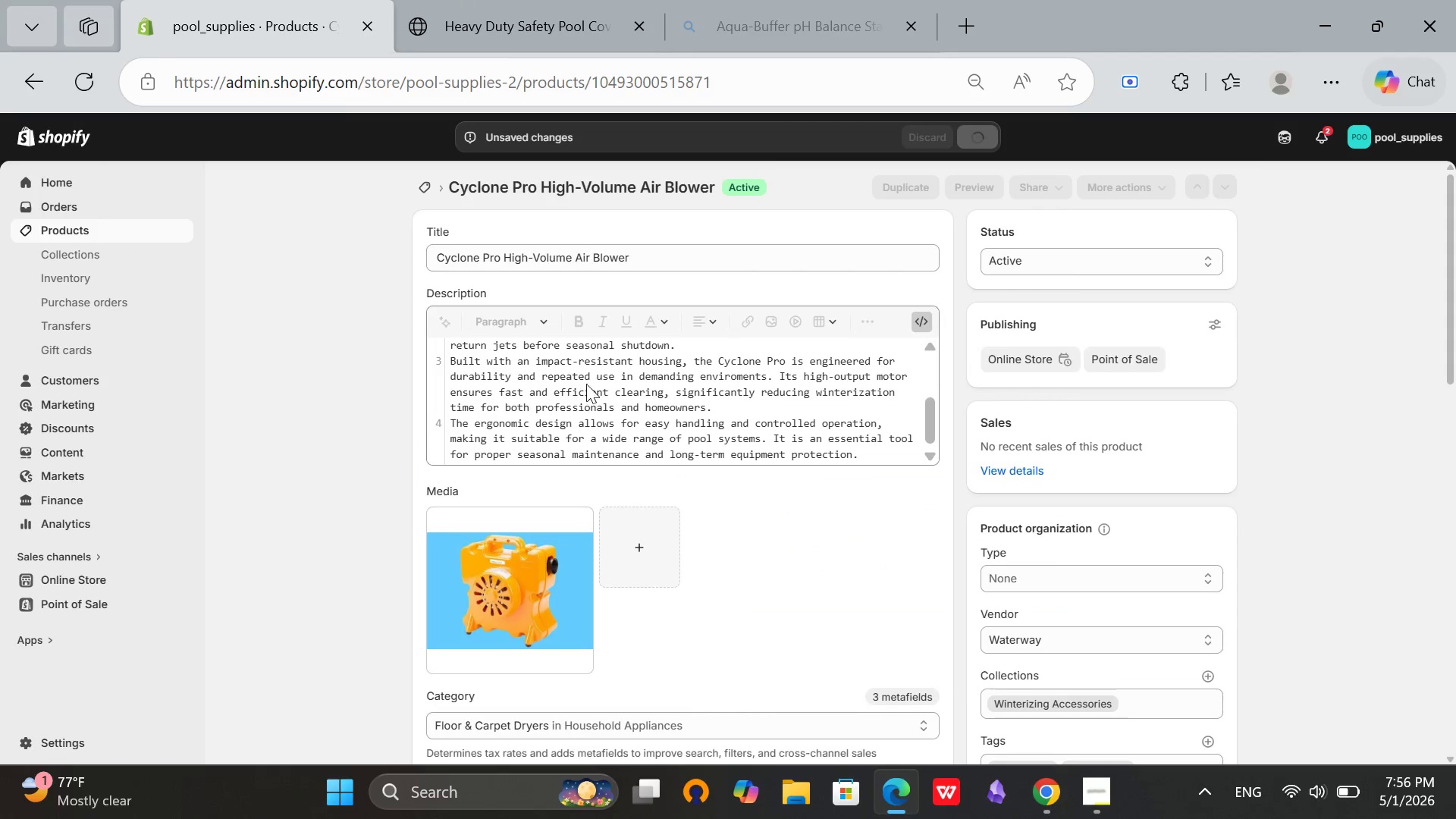 
scroll: coordinate [752, 373], scroll_direction: up, amount: 1.0
 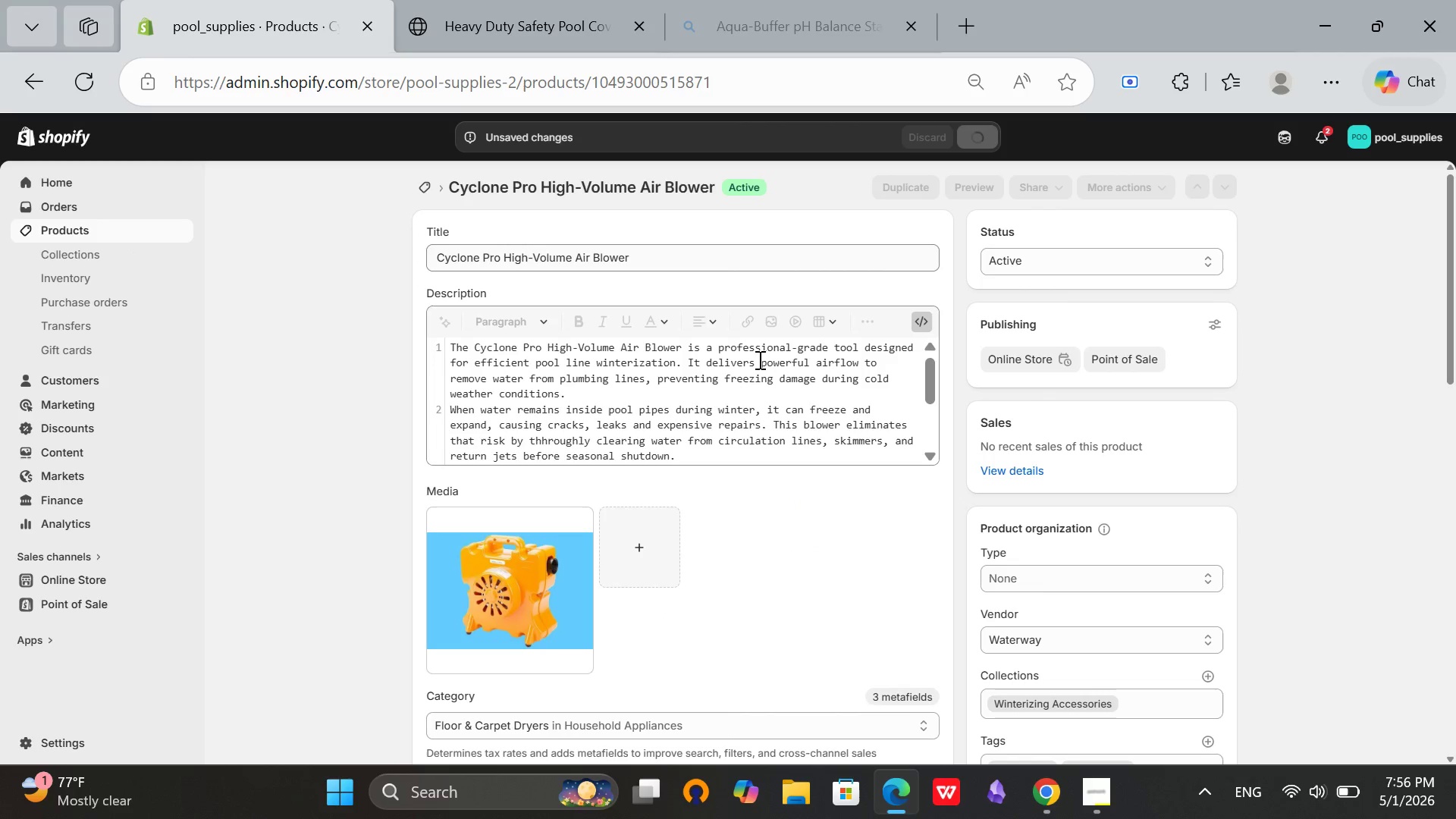 
scroll: coordinate [882, 416], scroll_direction: down, amount: 2.0
 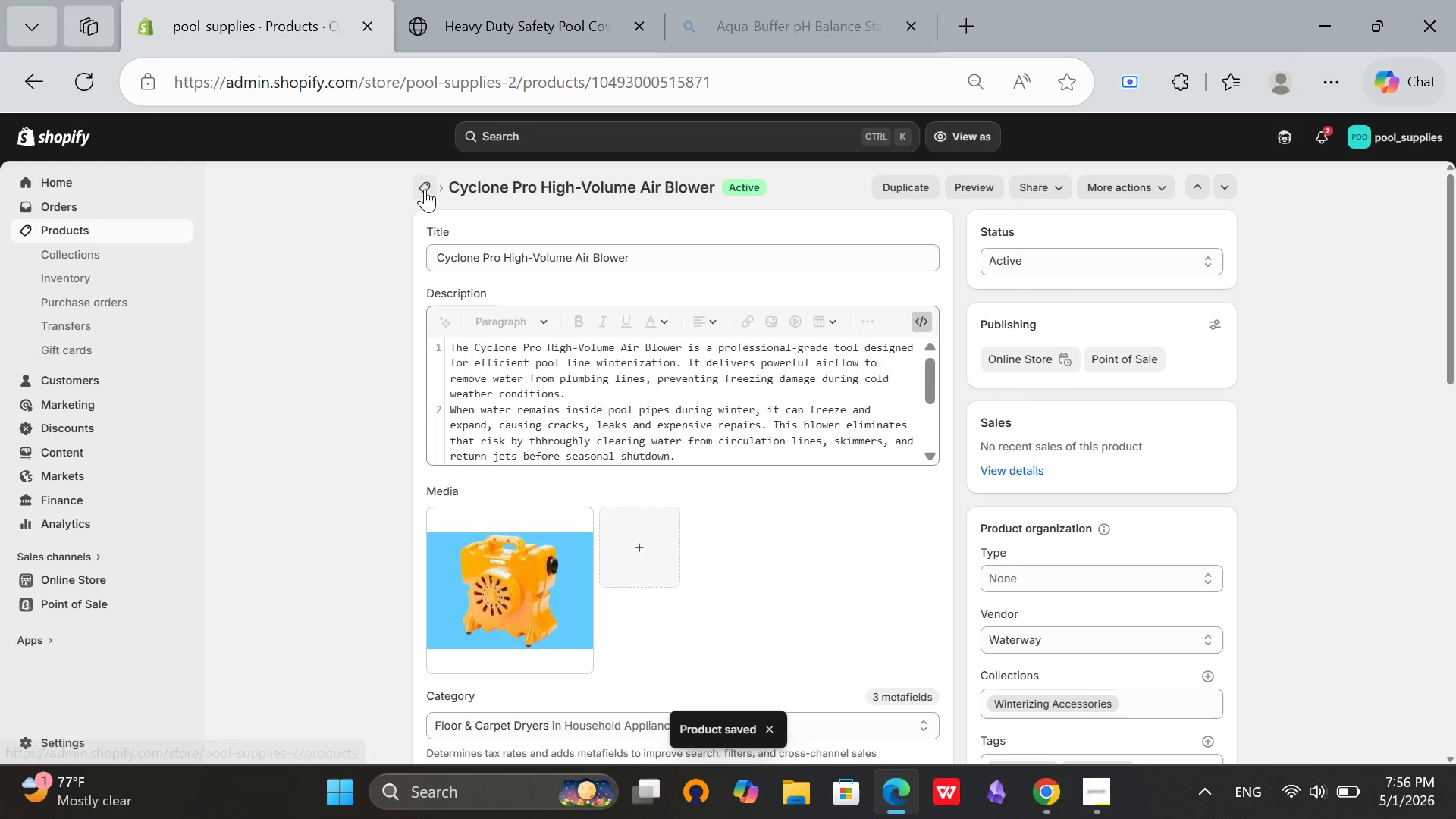 
left_click([425, 189])
 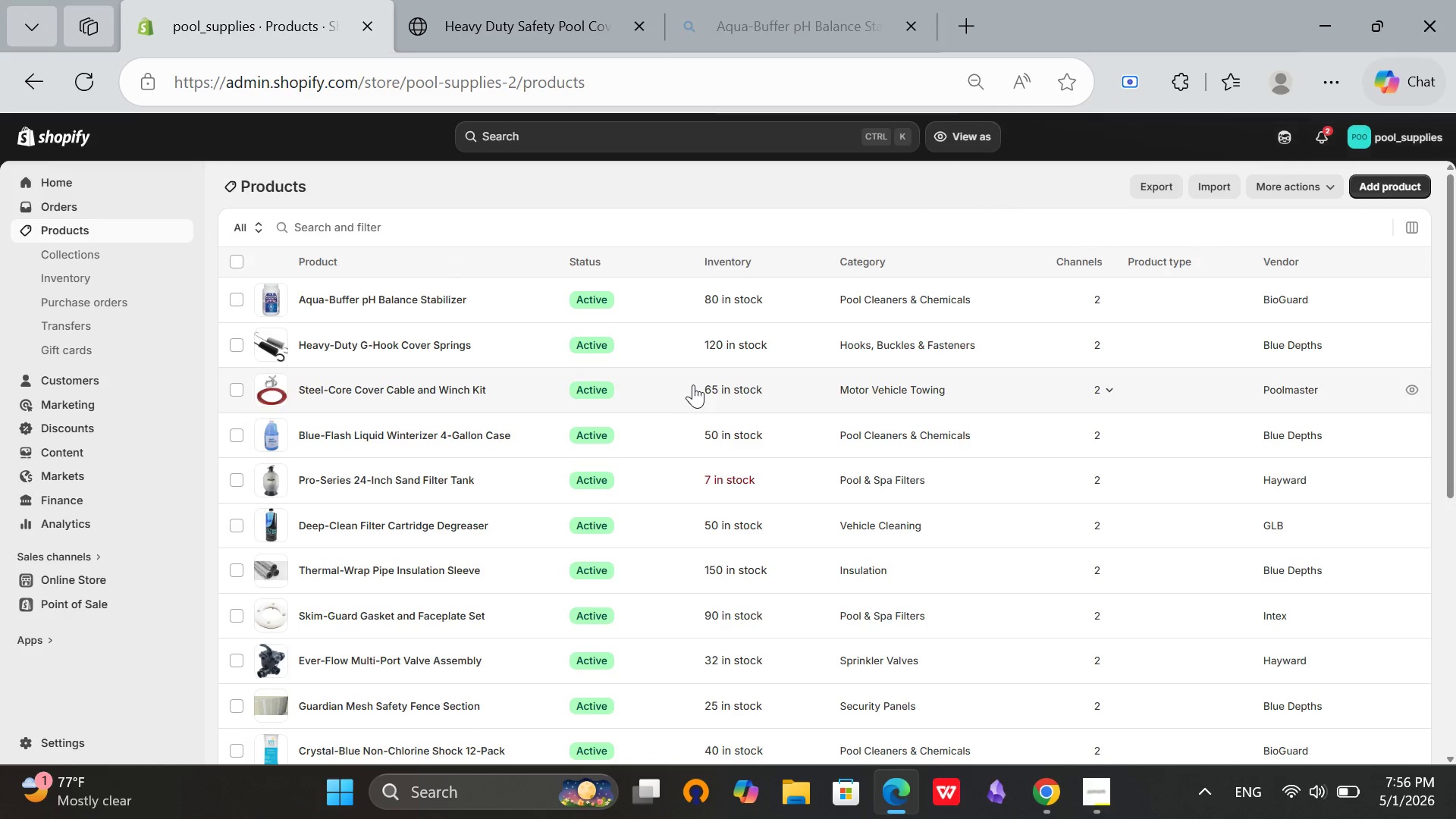 
wait(8.83)
 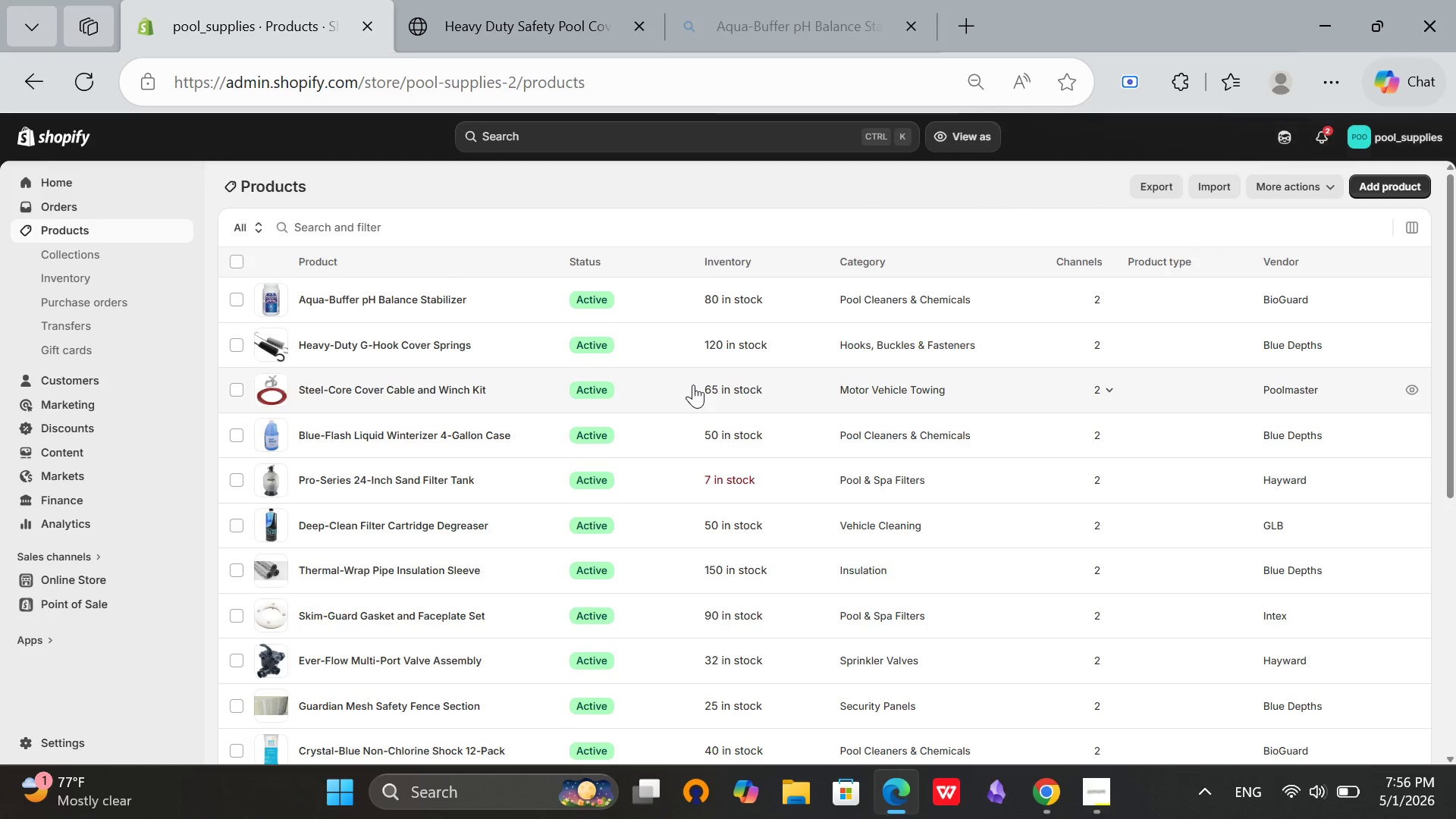 
scroll: coordinate [702, 386], scroll_direction: down, amount: 9.0
 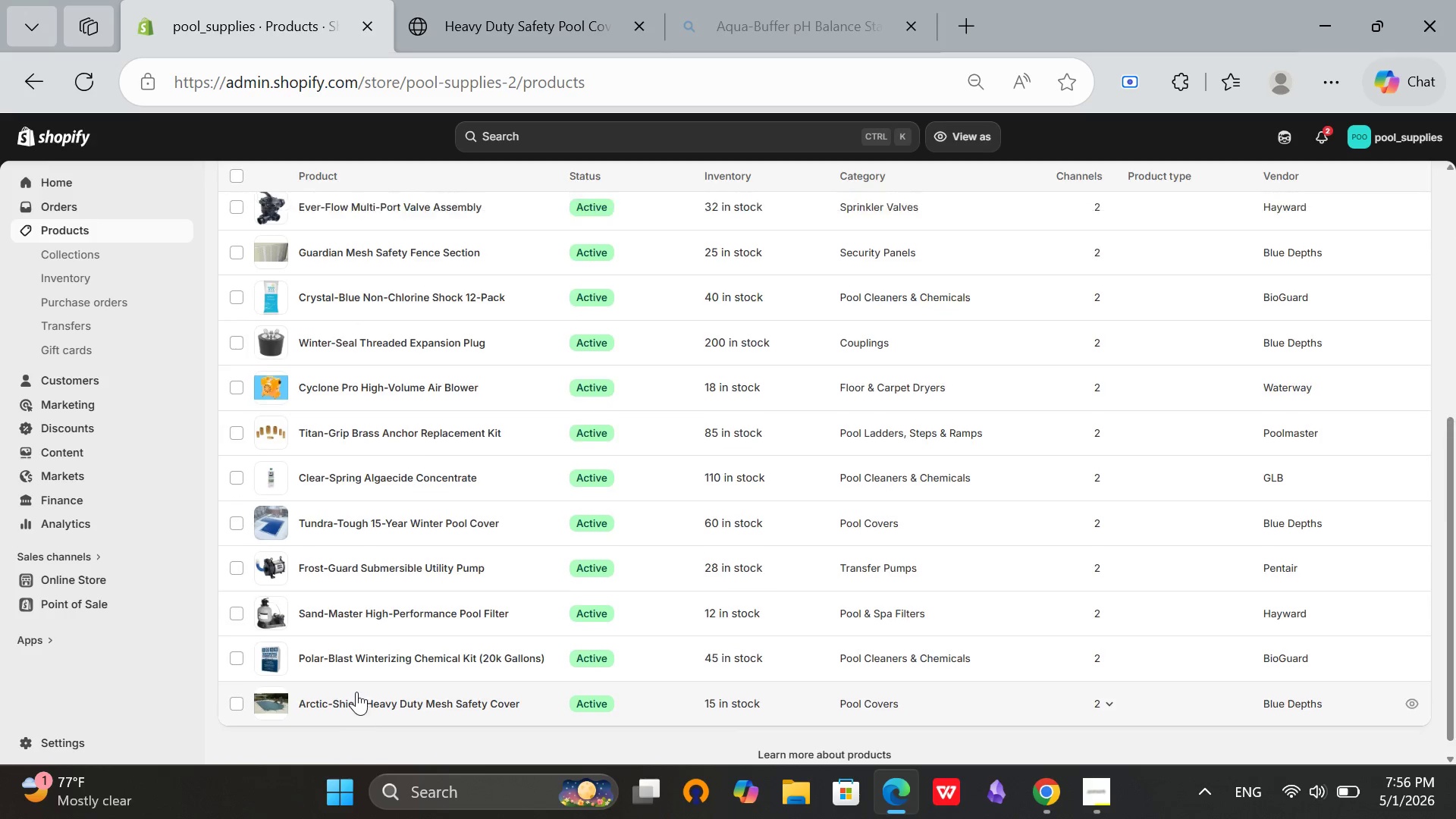 
scroll: coordinate [356, 691], scroll_direction: up, amount: 9.0
 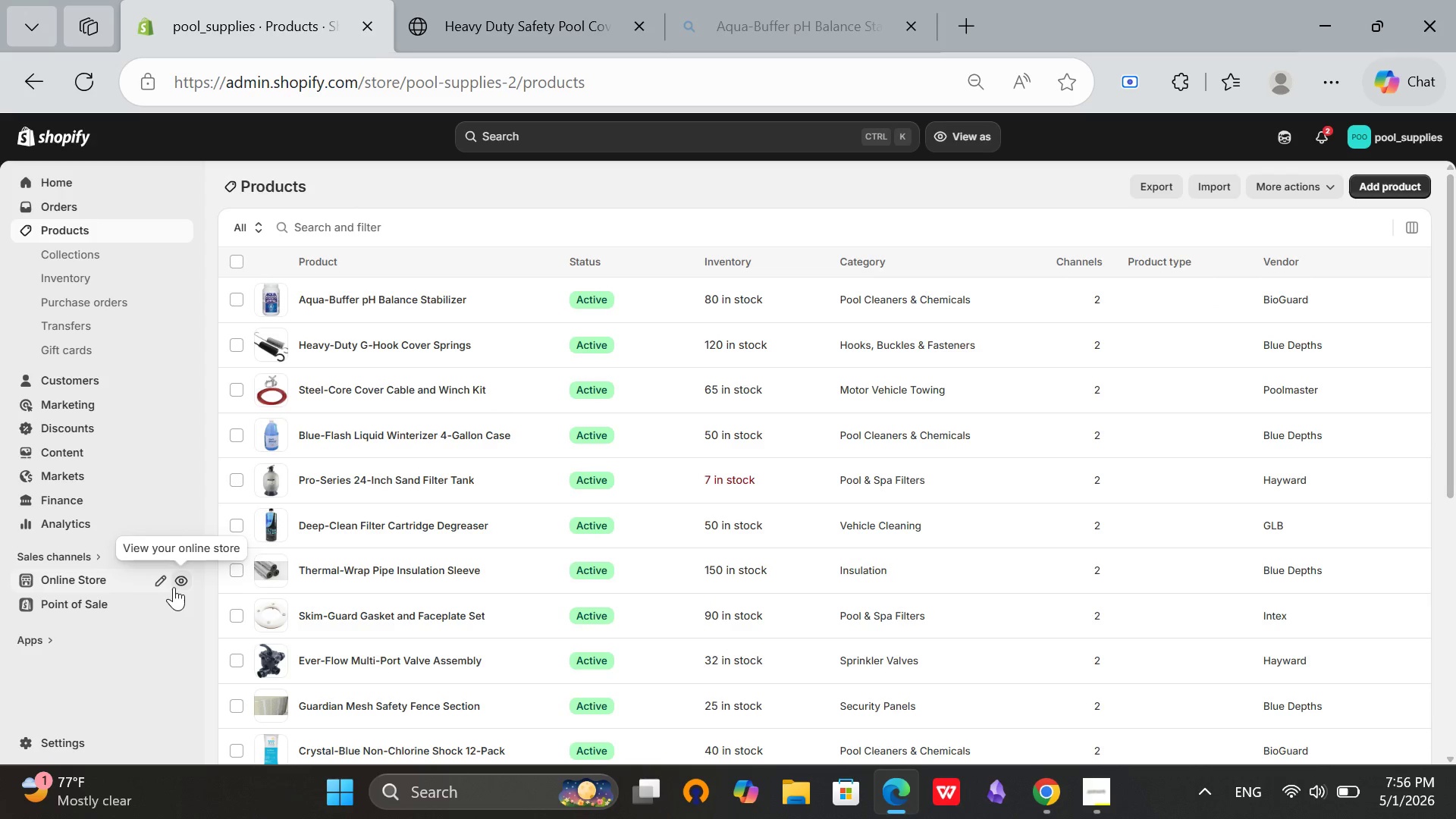 
left_click([184, 579])
 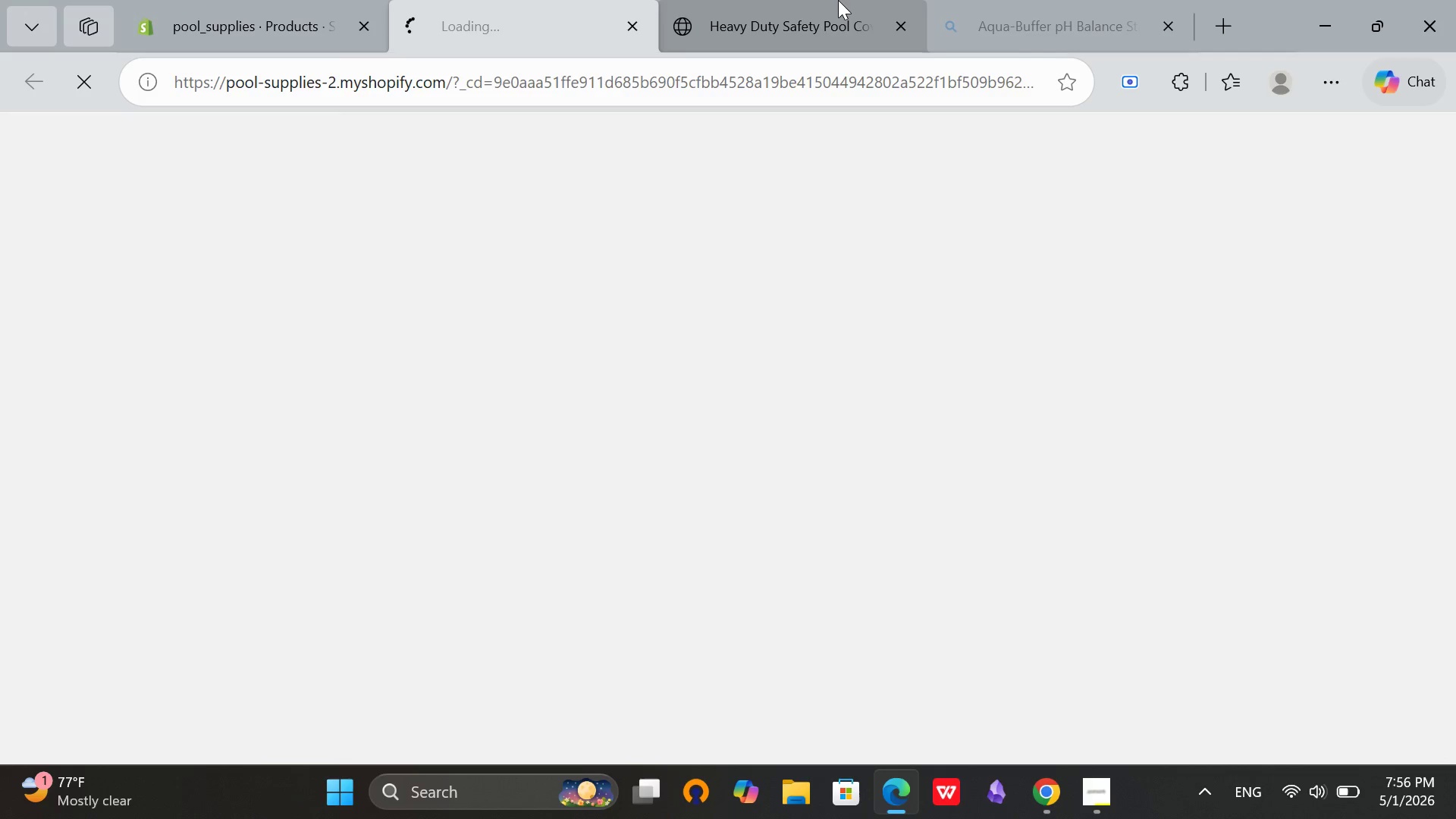 
left_click([826, 0])
 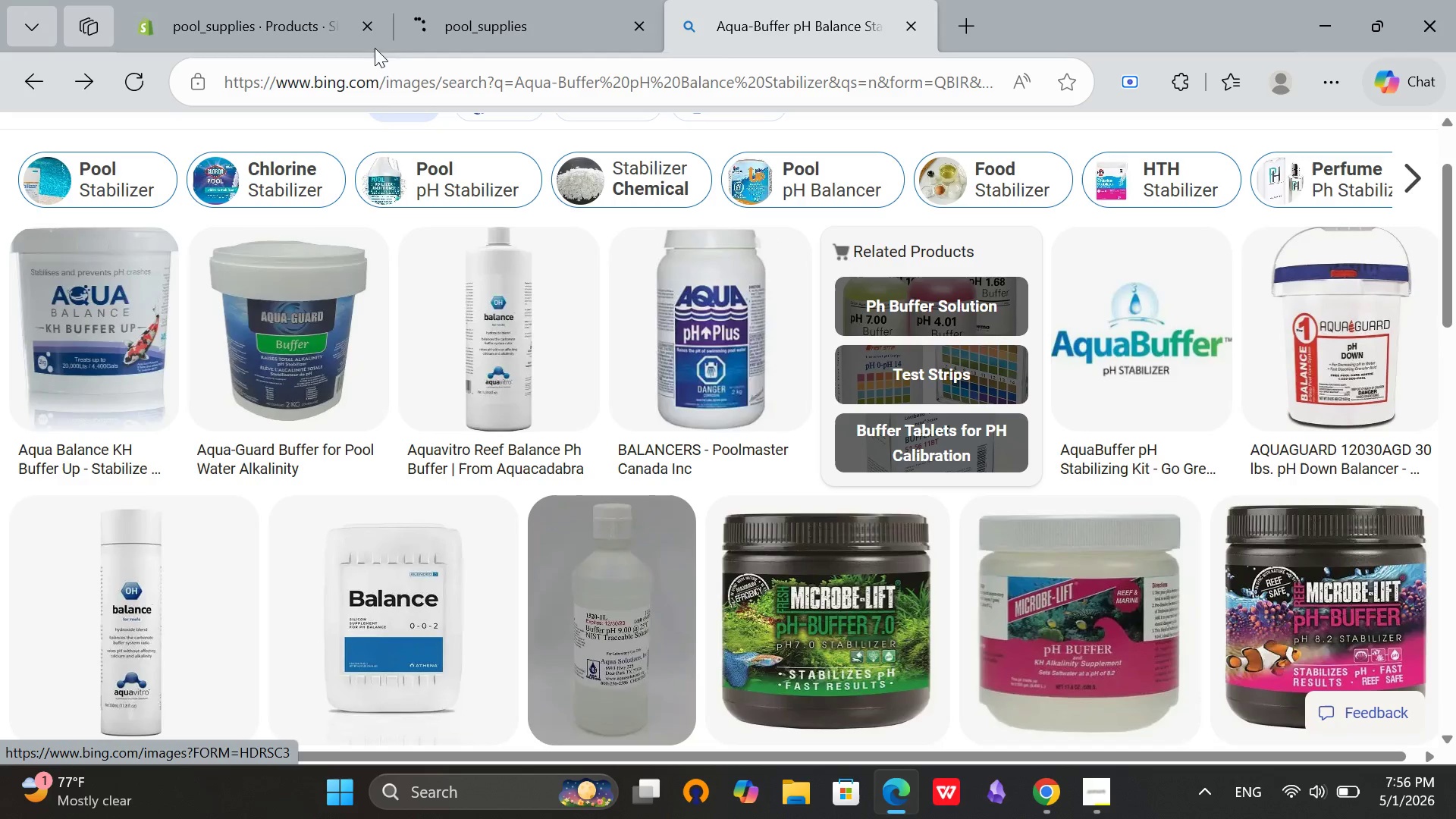 
left_click([535, 0])
 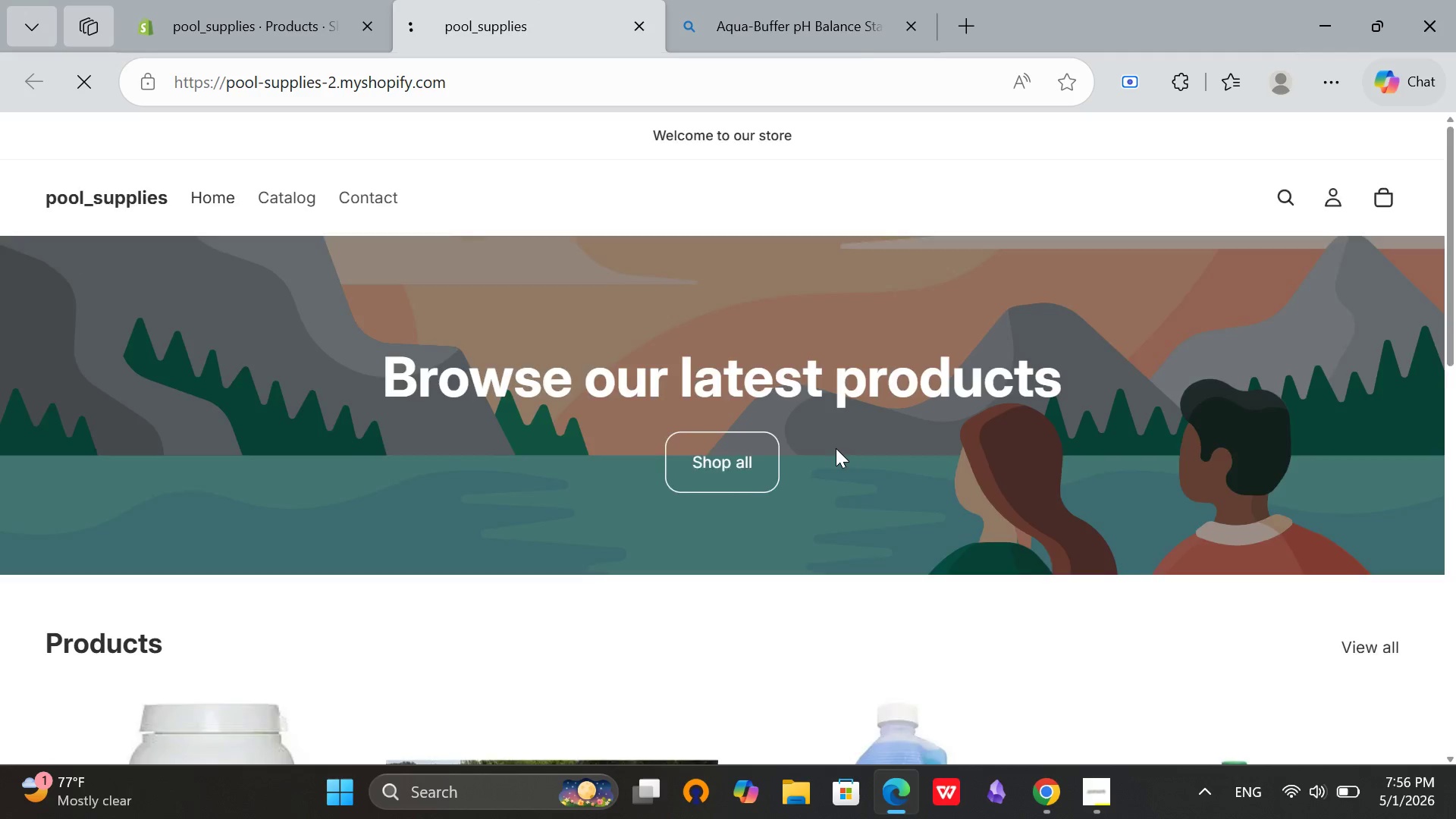 
scroll: coordinate [836, 448], scroll_direction: down, amount: 5.0
 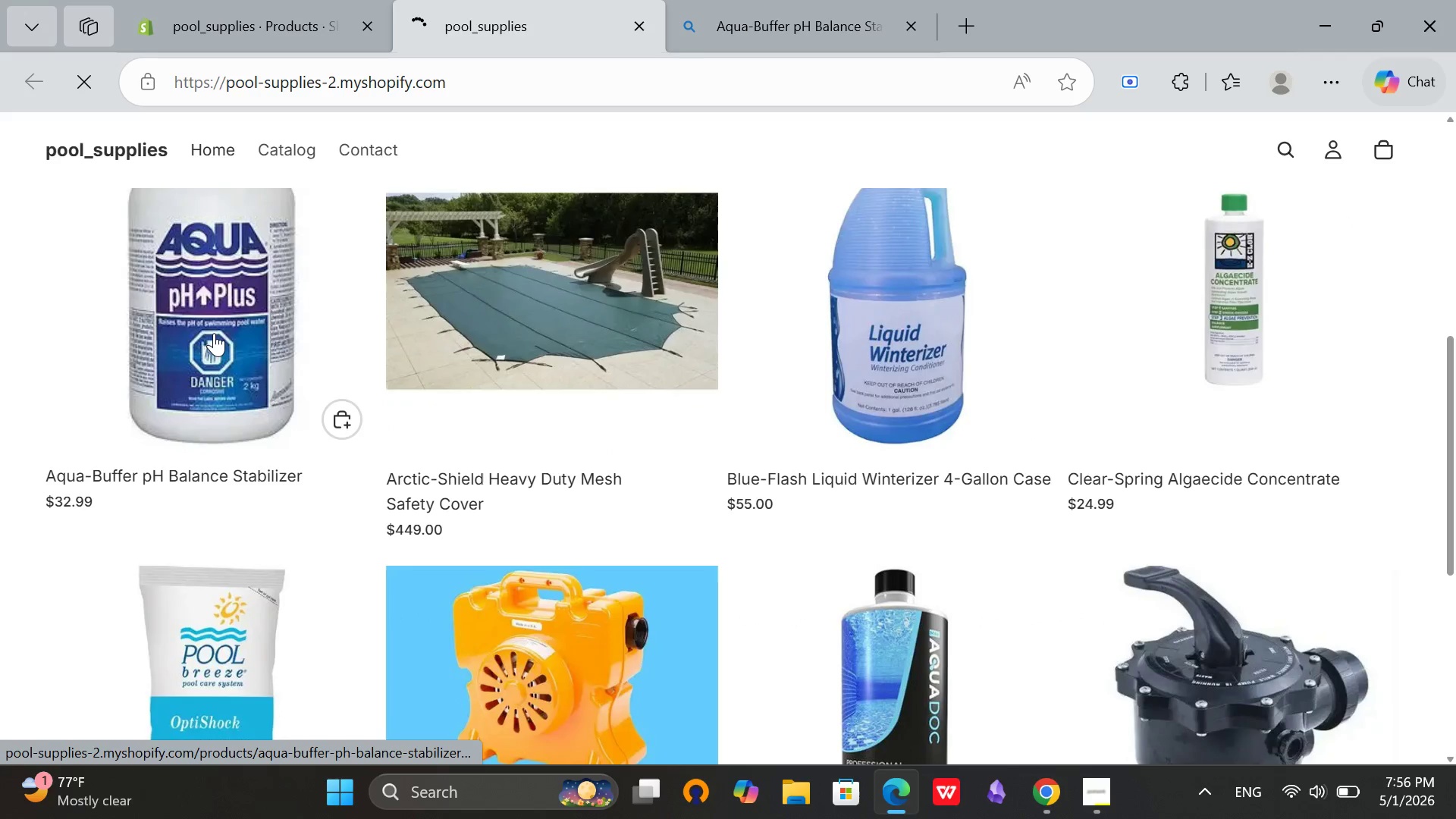 
left_click([214, 333])
 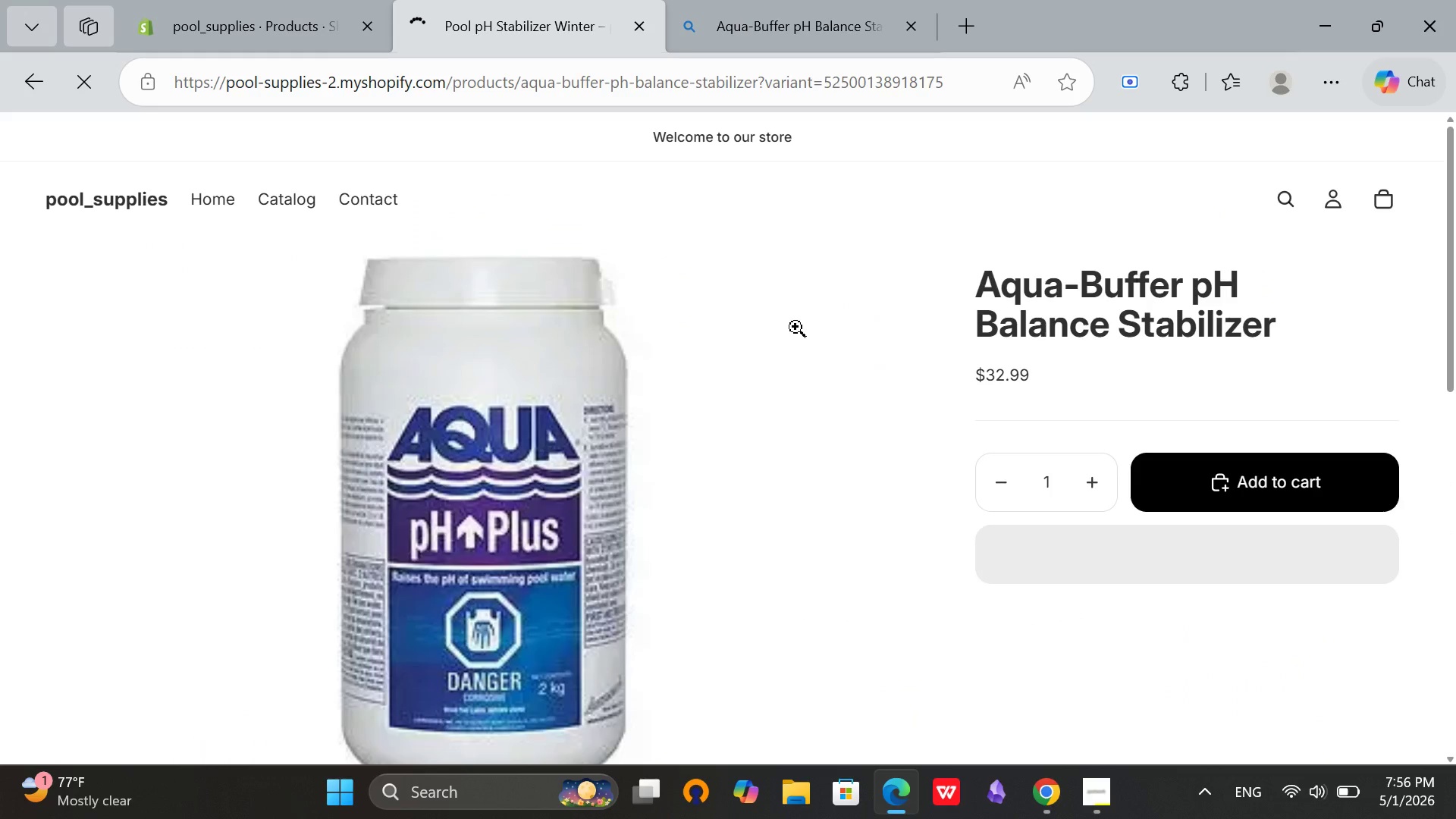 
scroll: coordinate [422, 497], scroll_direction: down, amount: 11.0
 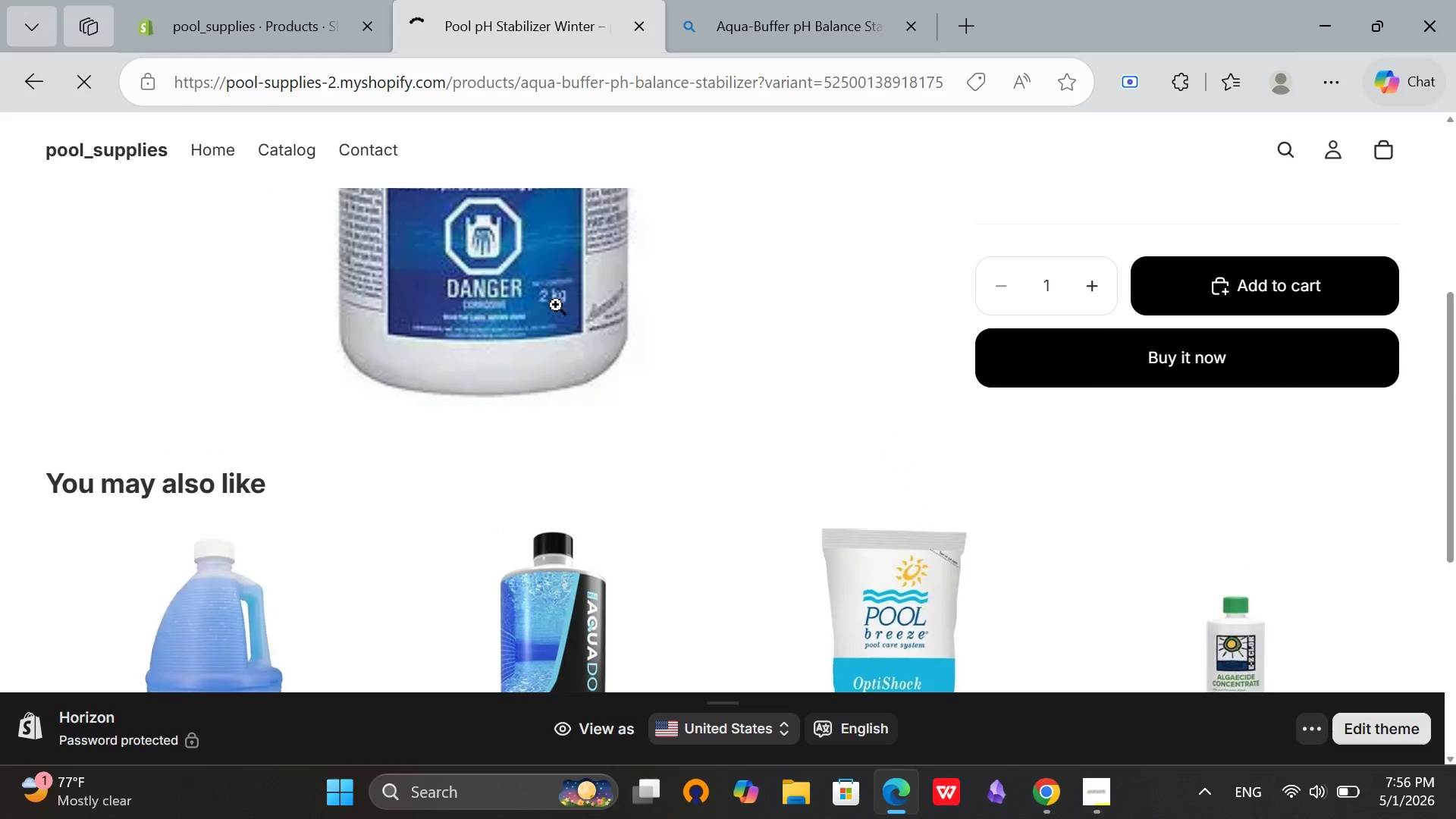 
scroll: coordinate [1246, 495], scroll_direction: up, amount: 2.0
 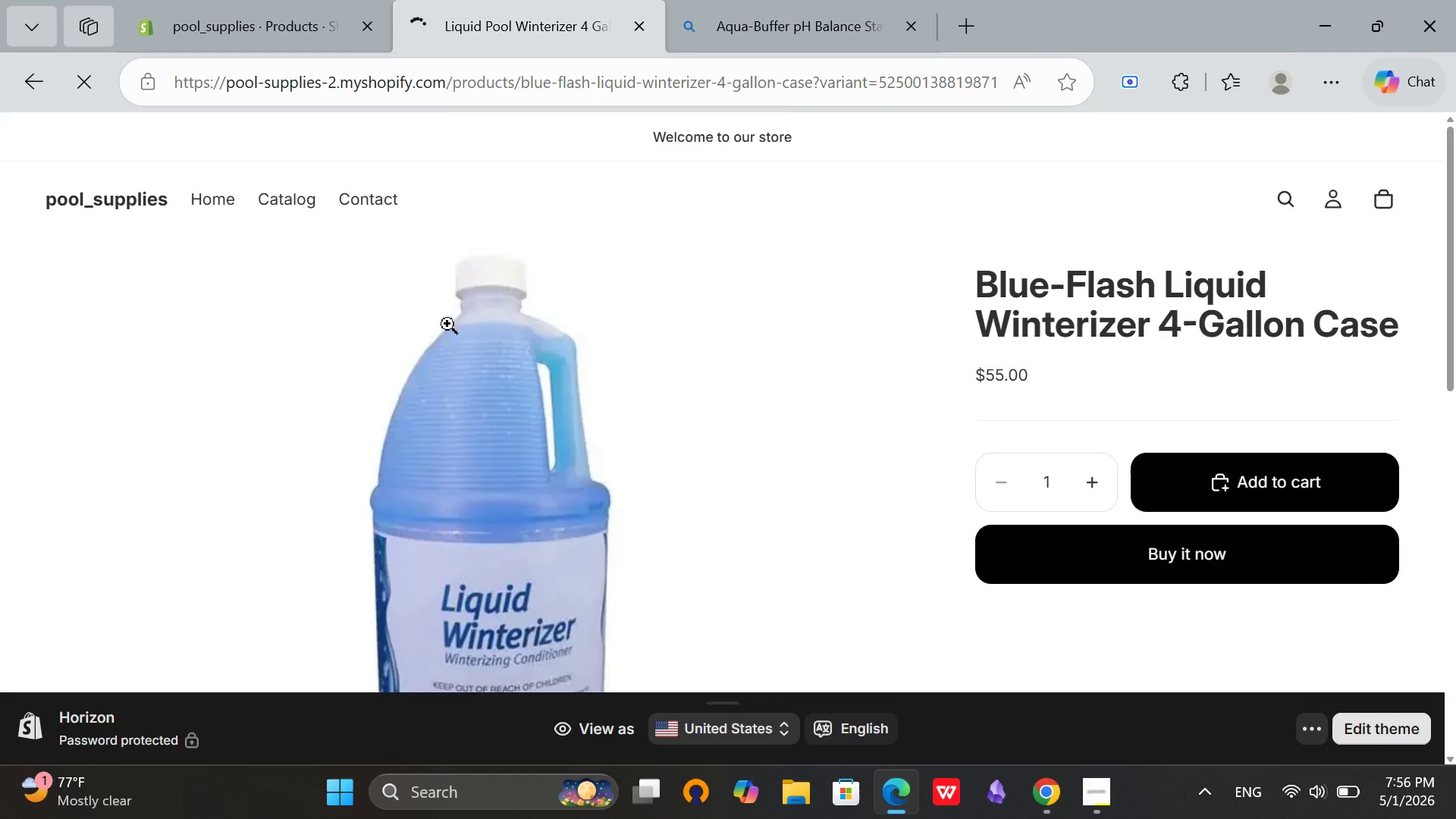 
scroll: coordinate [482, 322], scroll_direction: down, amount: 6.0
 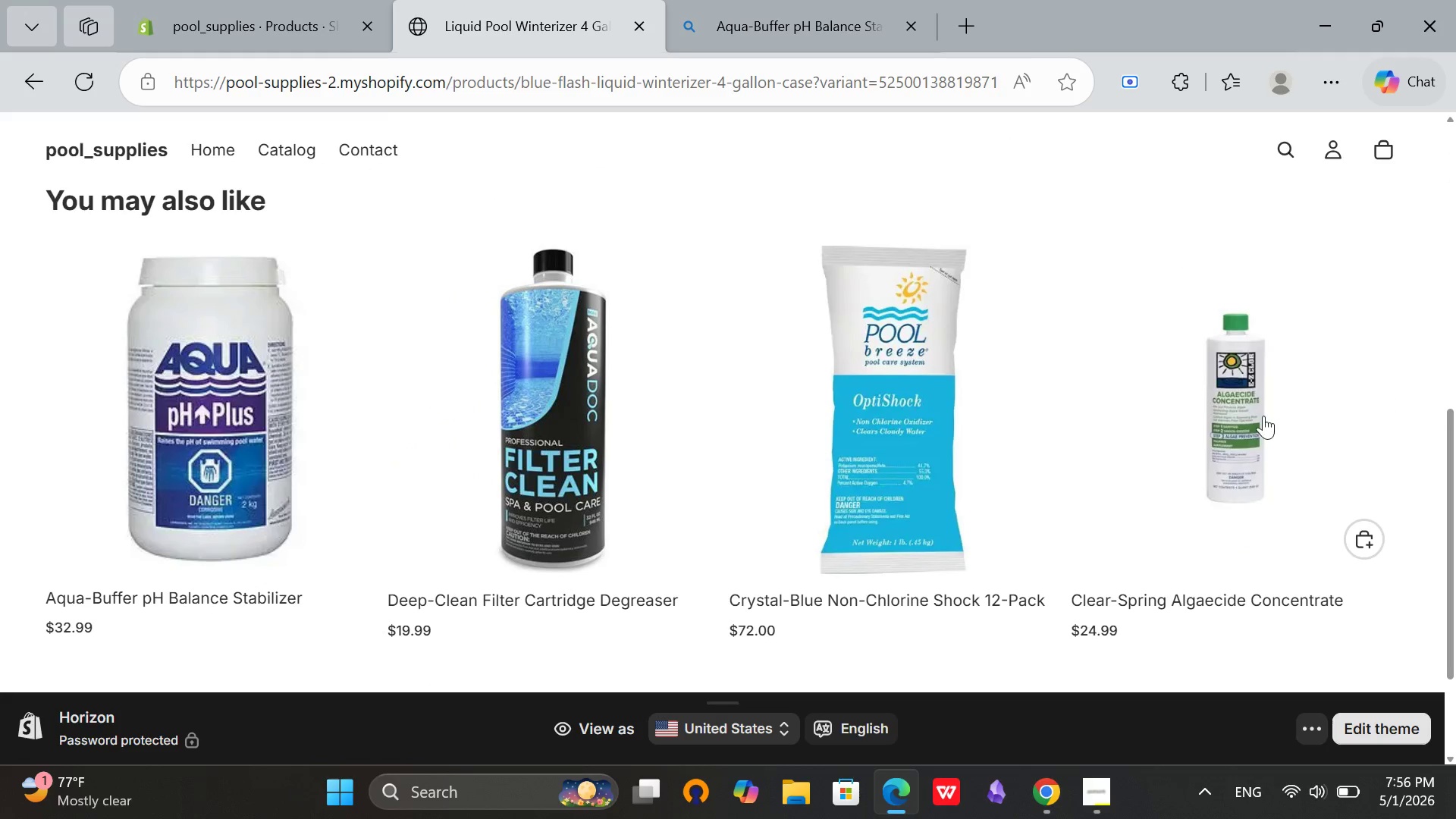 
left_click([1262, 416])
 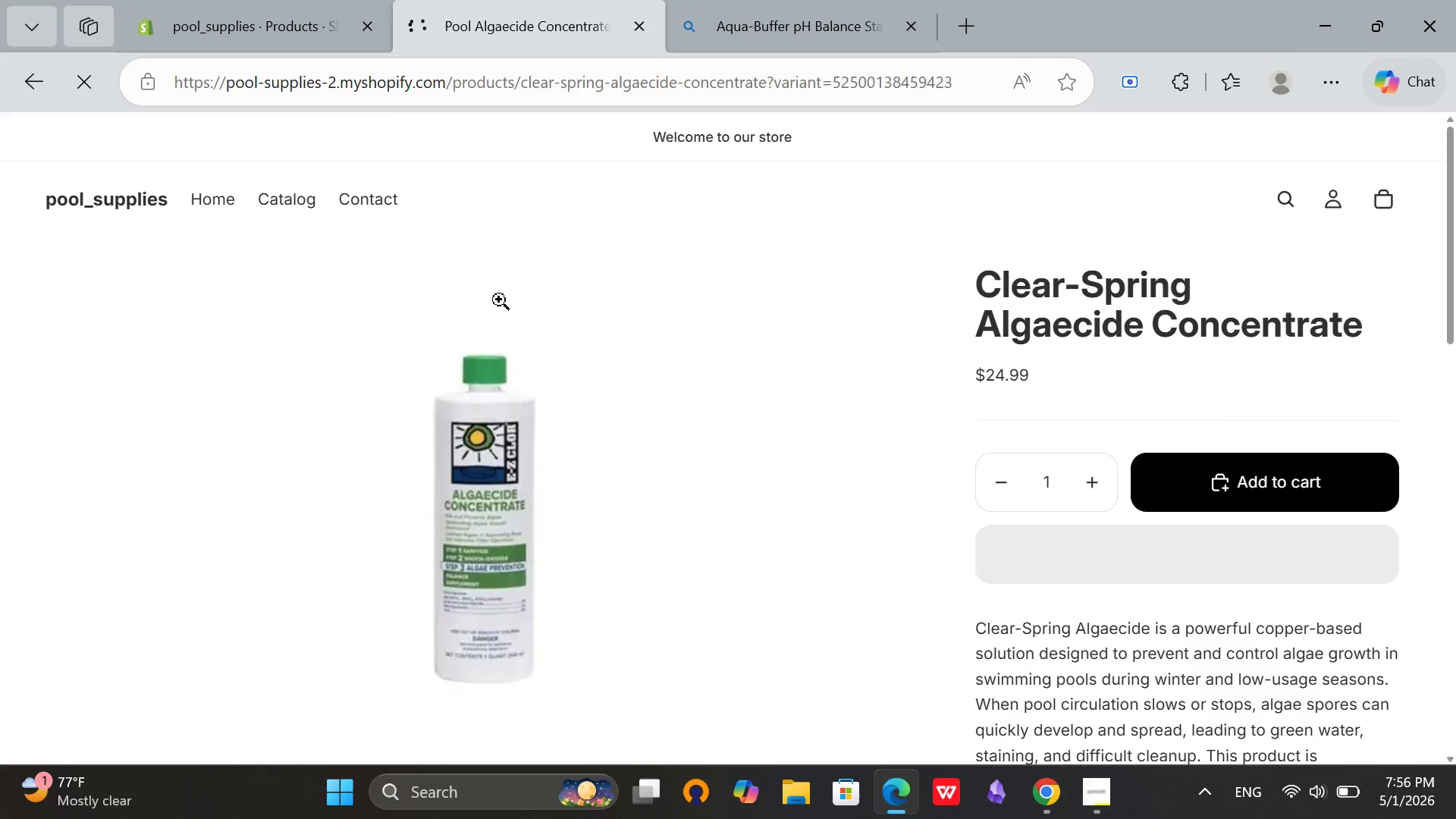 
scroll: coordinate [1153, 534], scroll_direction: down, amount: 3.0
 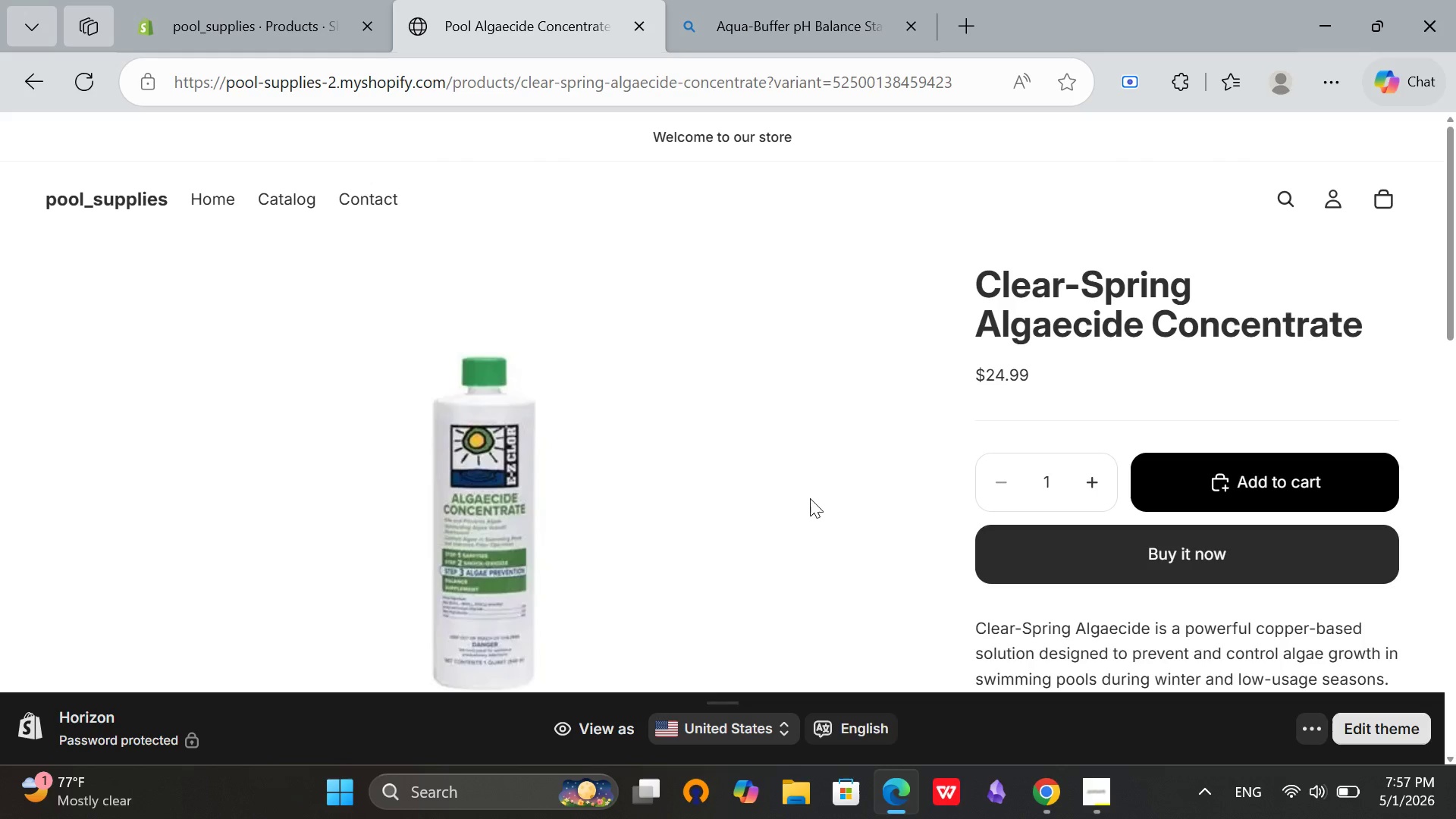 
scroll: coordinate [726, 486], scroll_direction: up, amount: 5.0
 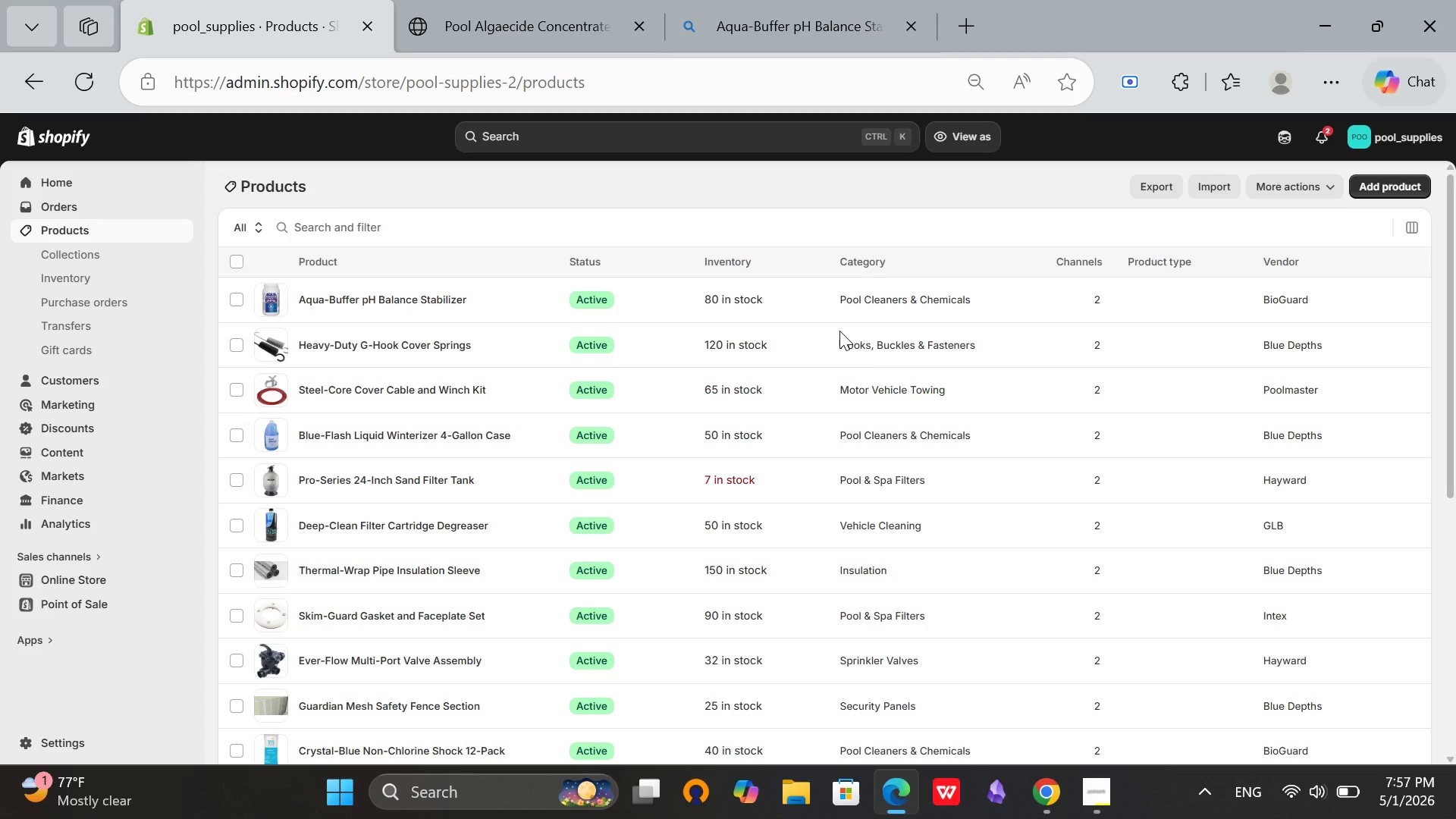 
scroll: coordinate [871, 375], scroll_direction: down, amount: 8.0
 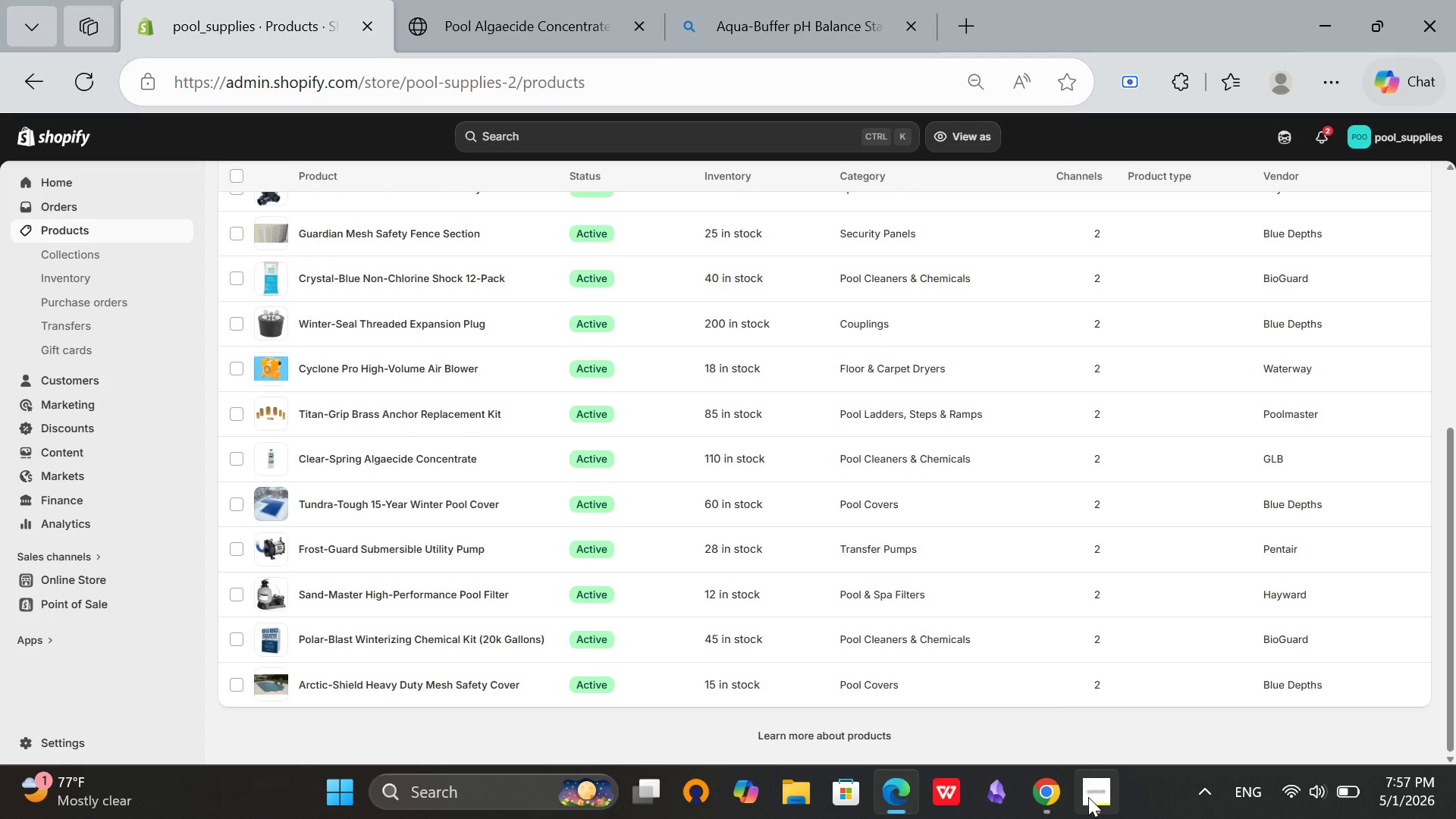 
left_click([1088, 797])